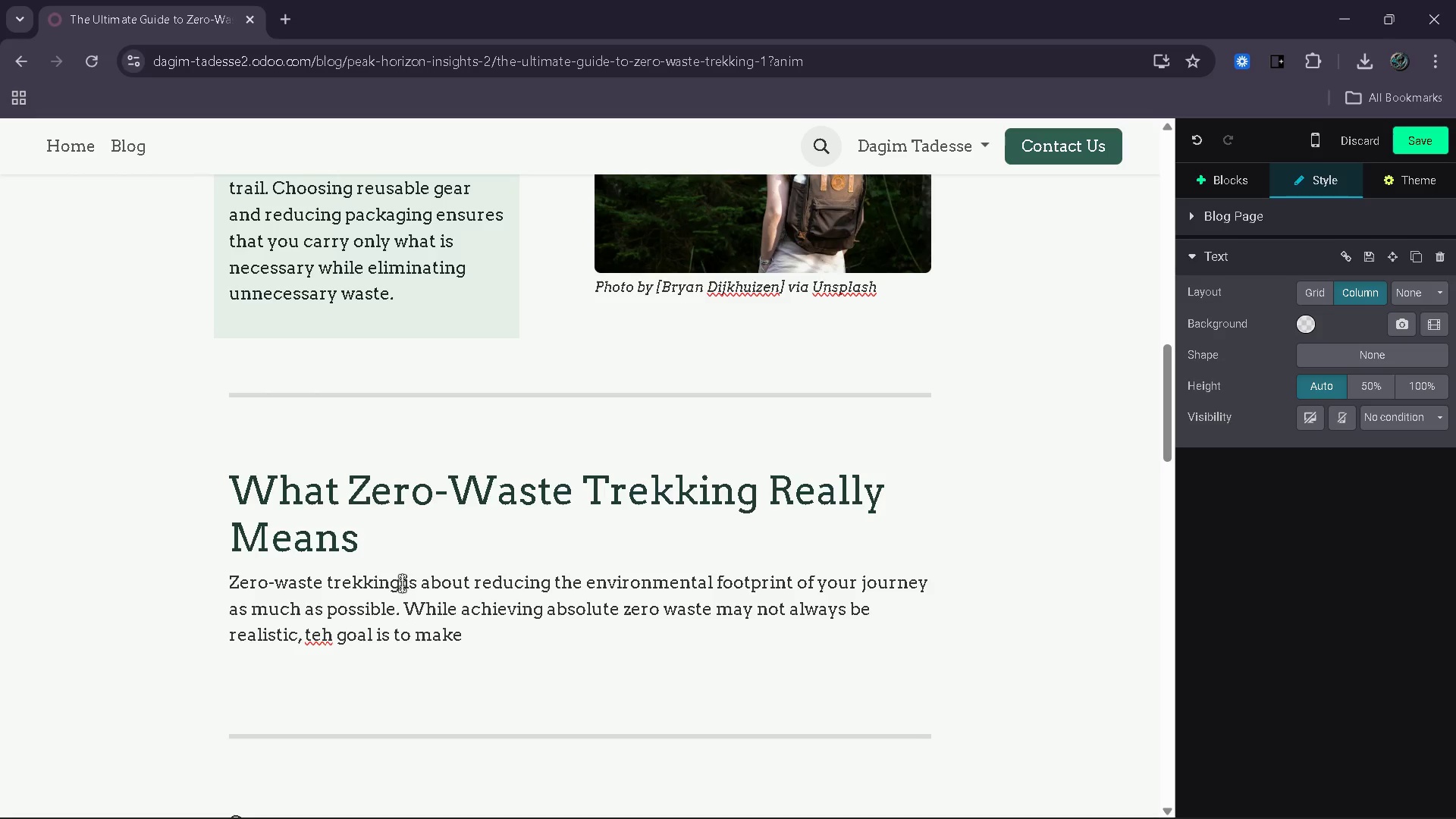 
hold_key(key=ArrowLeft, duration=0.97)
 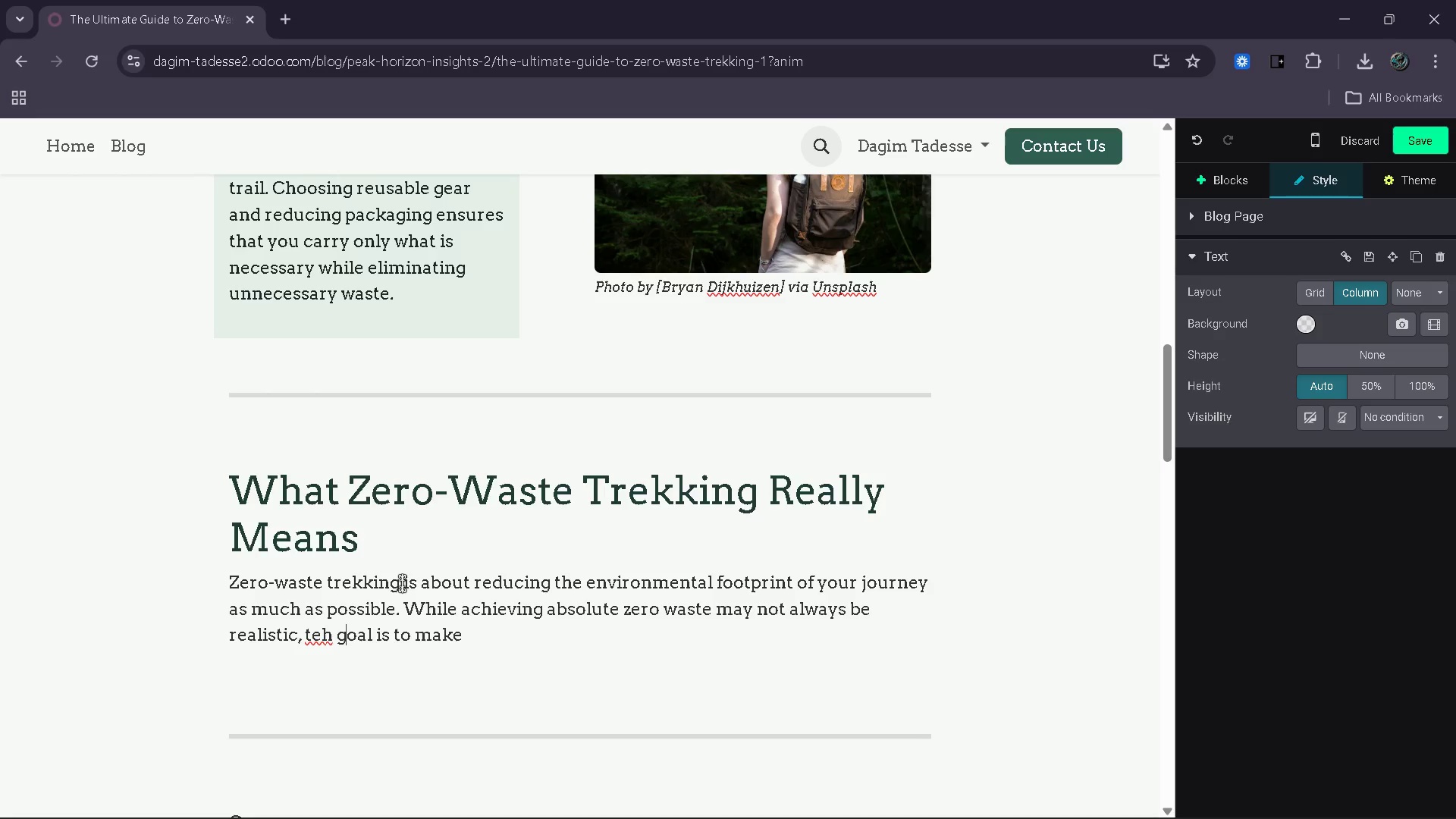 
key(ArrowLeft)
 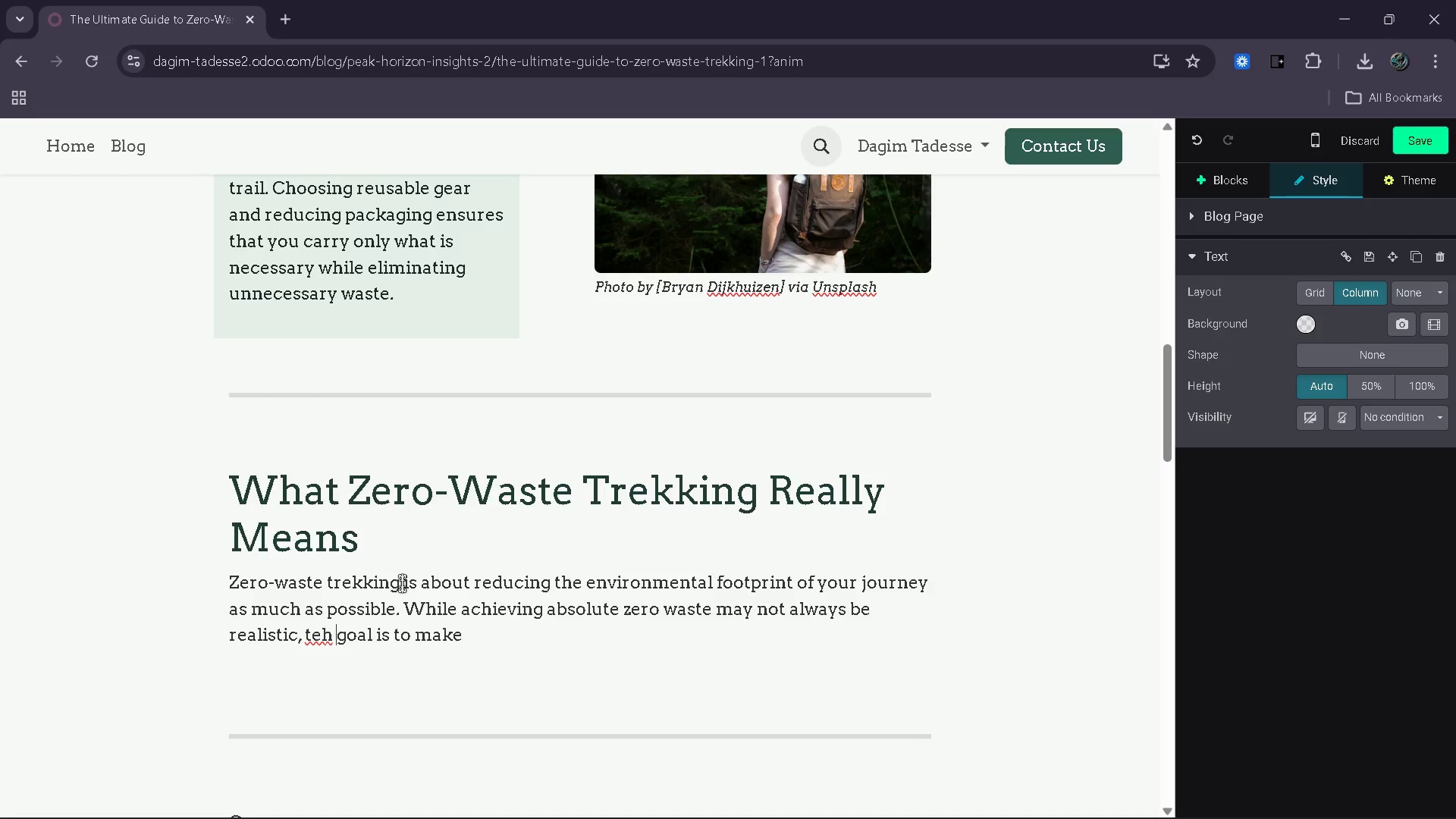 
key(ArrowLeft)
 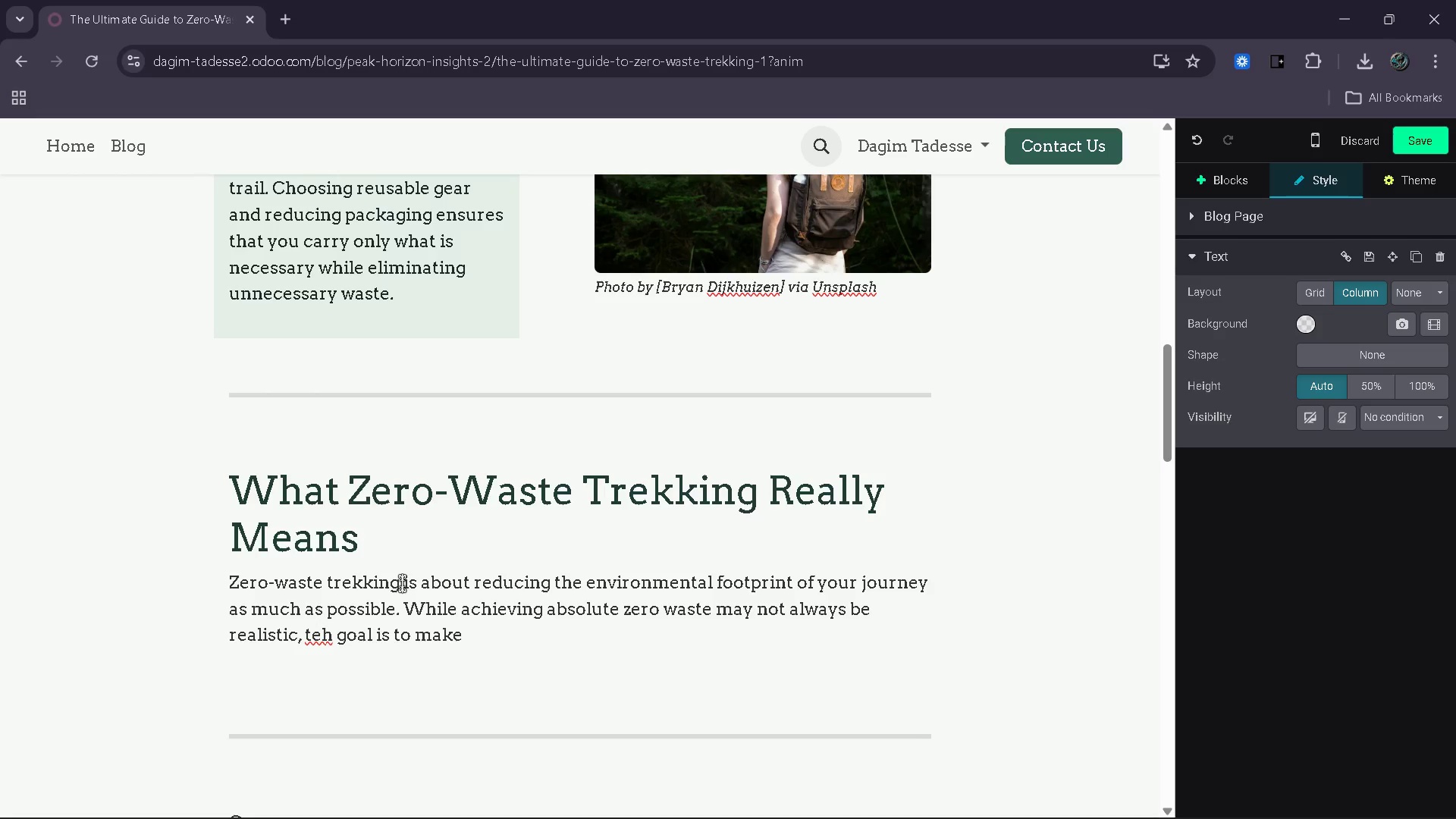 
key(Backspace)
key(Backspace)
type(he[End]conscious decissio)
key(Backspace)
key(Backspace)
key(Backspace)
type(ions that significantly reduce impact.)
 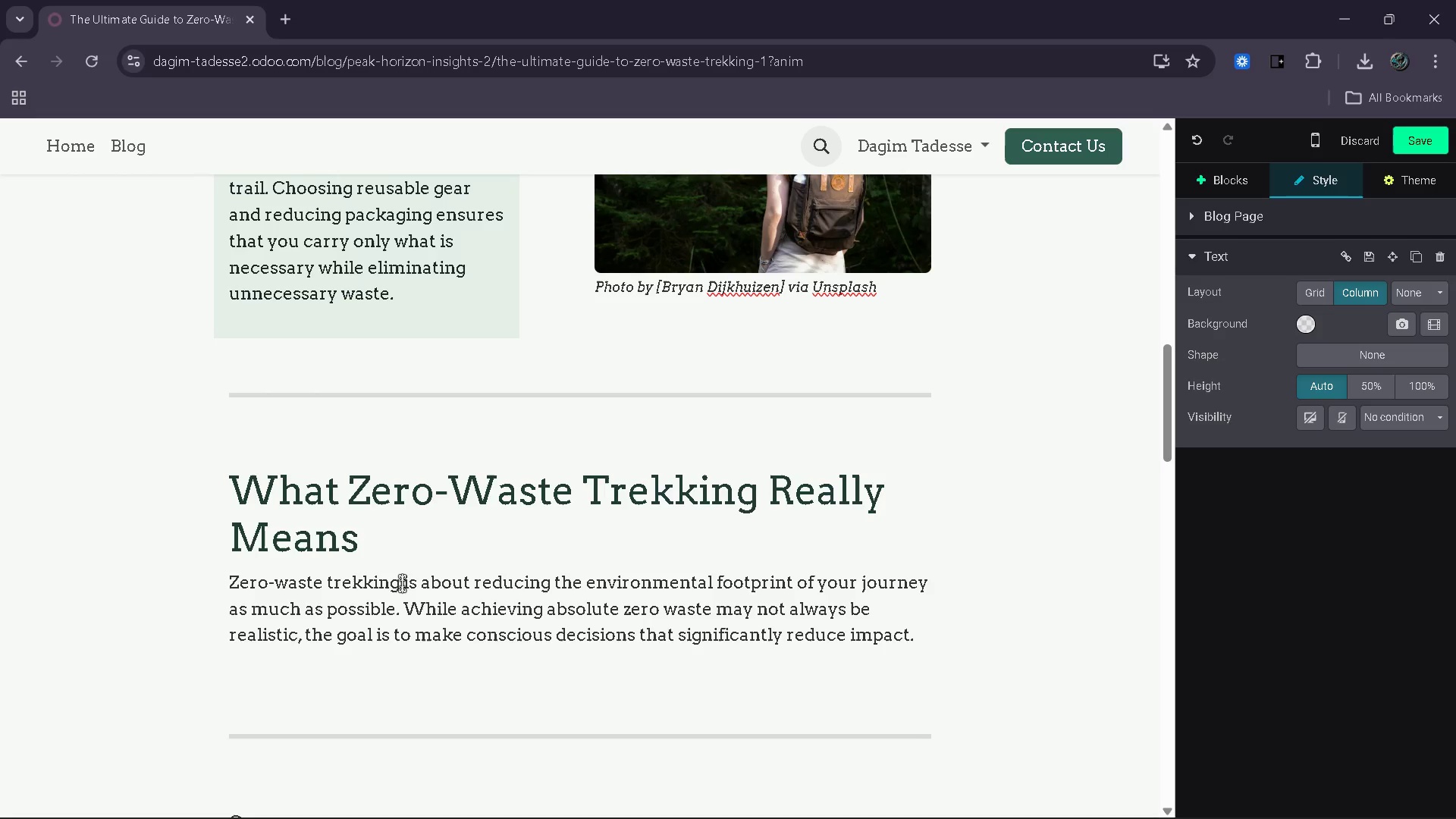 
key(Enter)
 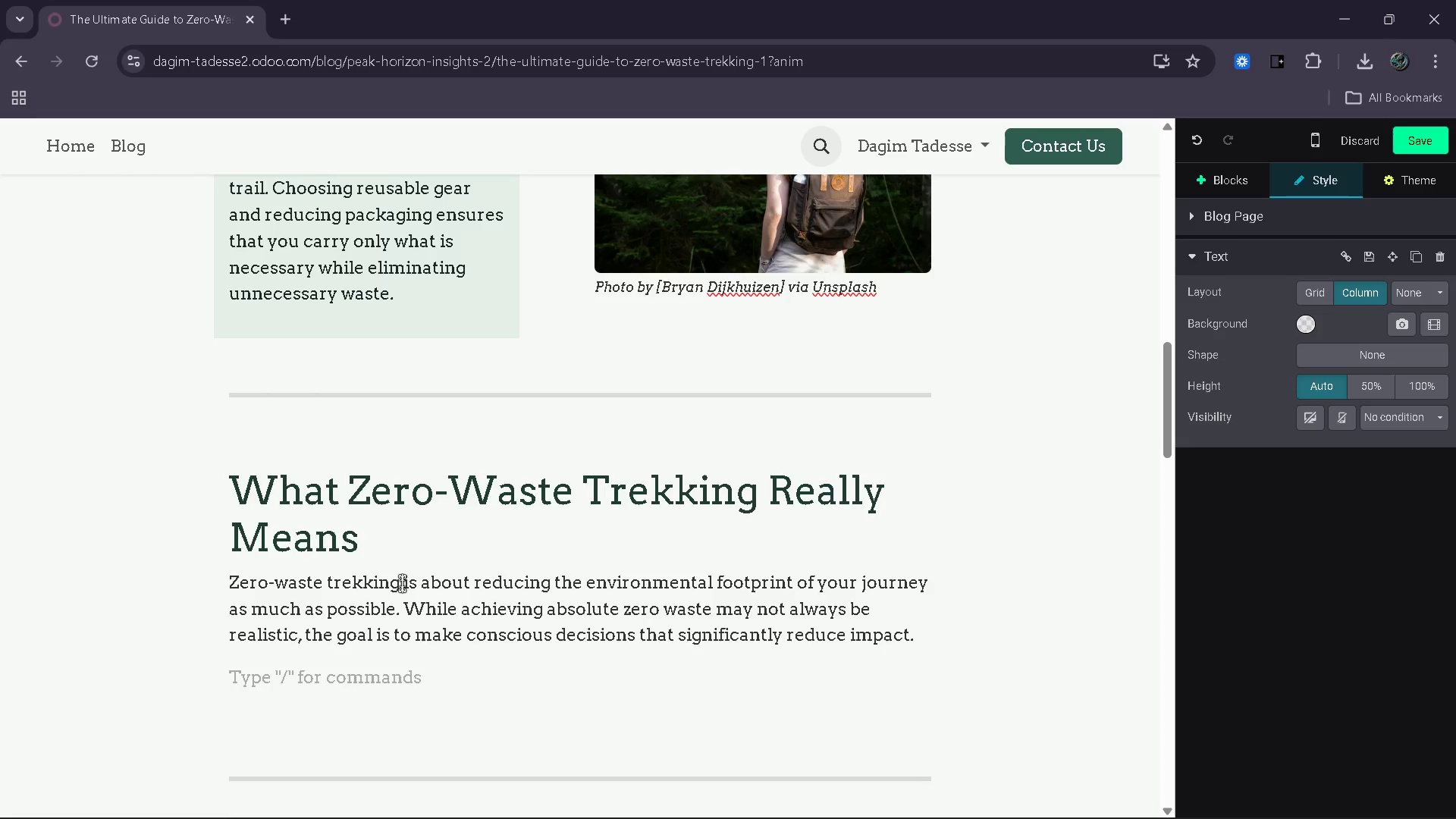 
type(In high-altitu)
 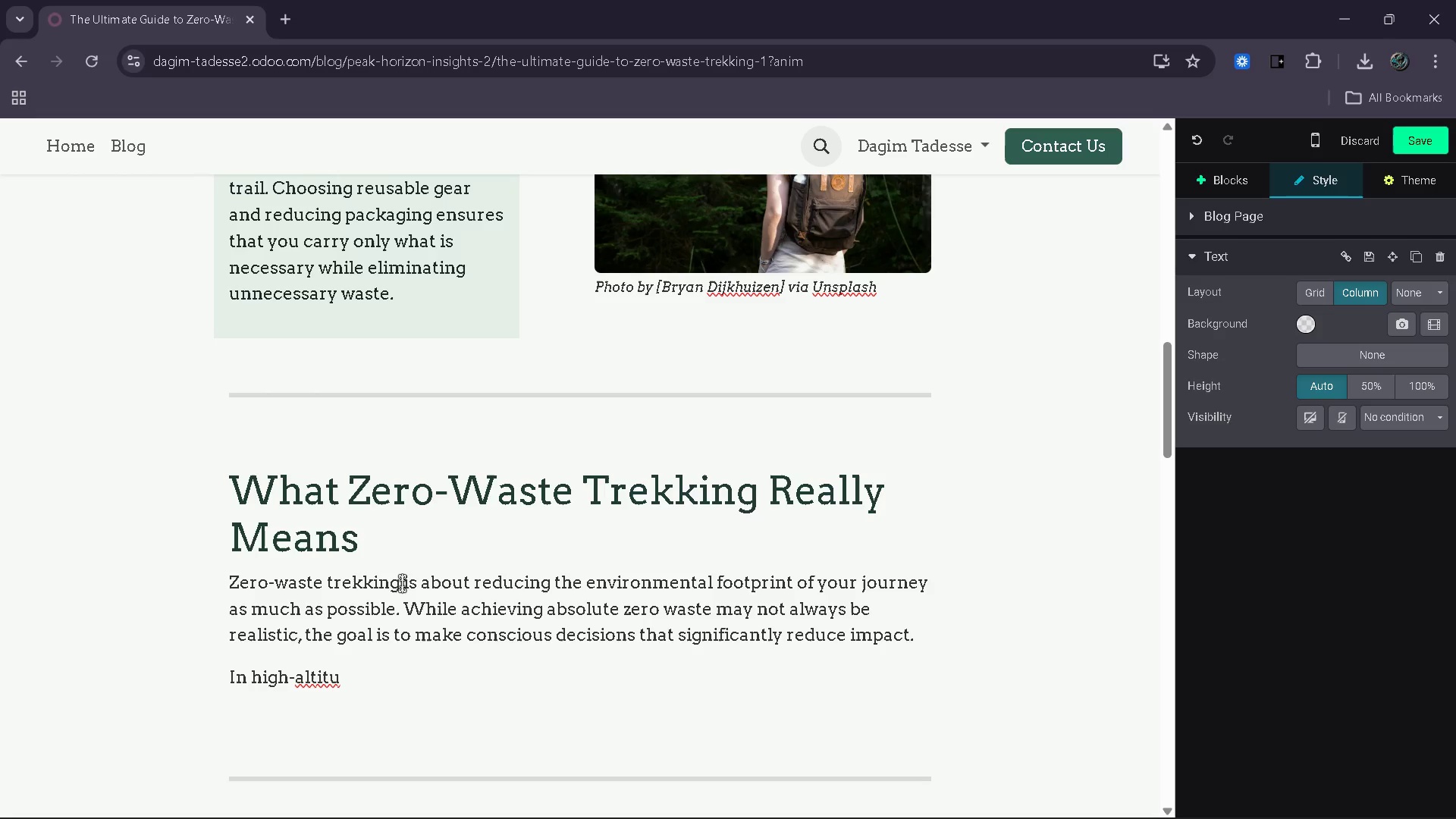 
type(de regions lk)
key(Backspace)
type(ike the Swiss Alps, ecosystems are particularly sensitive. Waste does not decompose quickly and even small amounts of litter can s)
key(Backspace)
type(dis)
 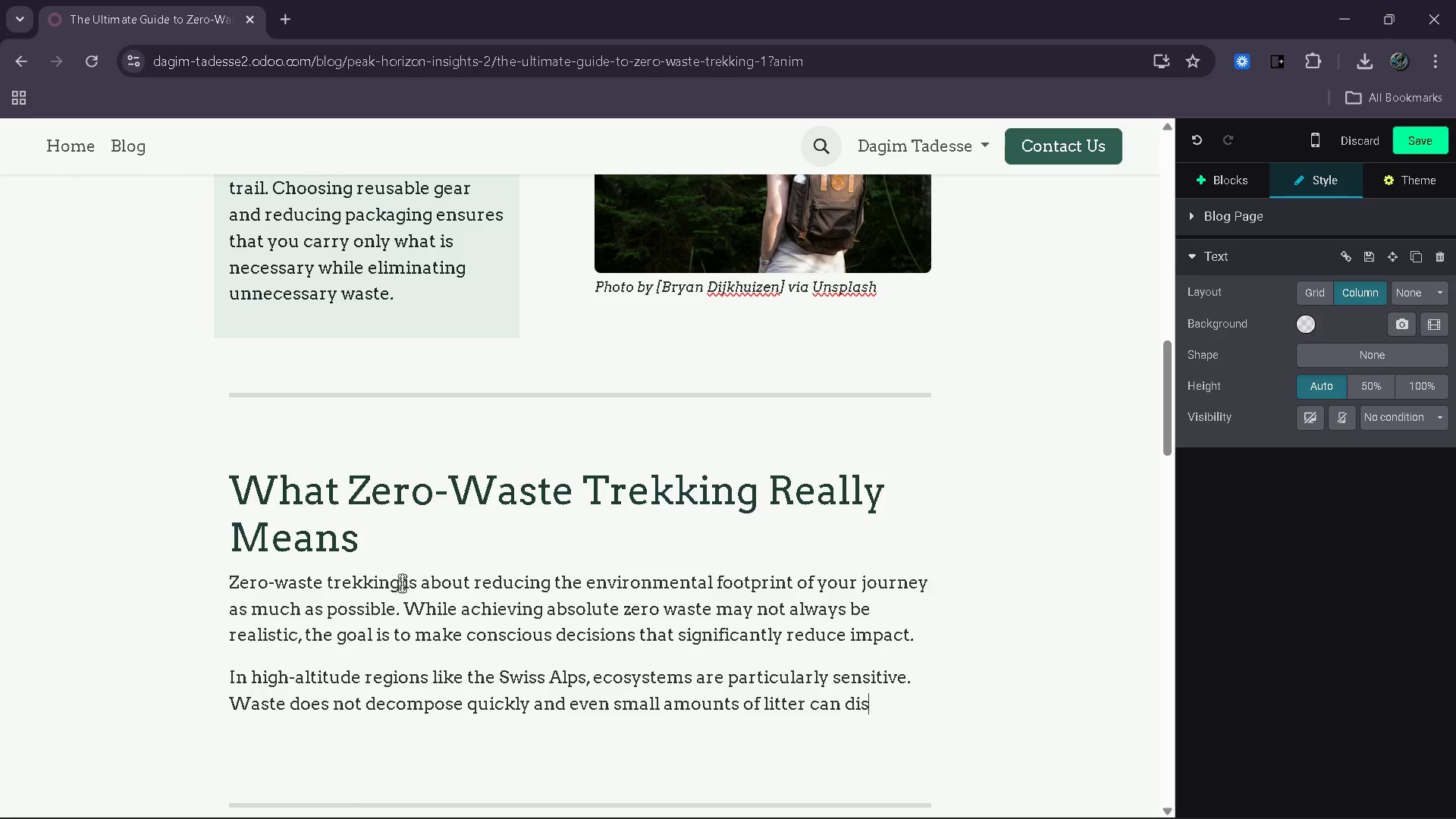 
type(rupt and )
key(Backspace)
key(Backspace)
key(Backspace)
key(Backspace)
type(wild)
 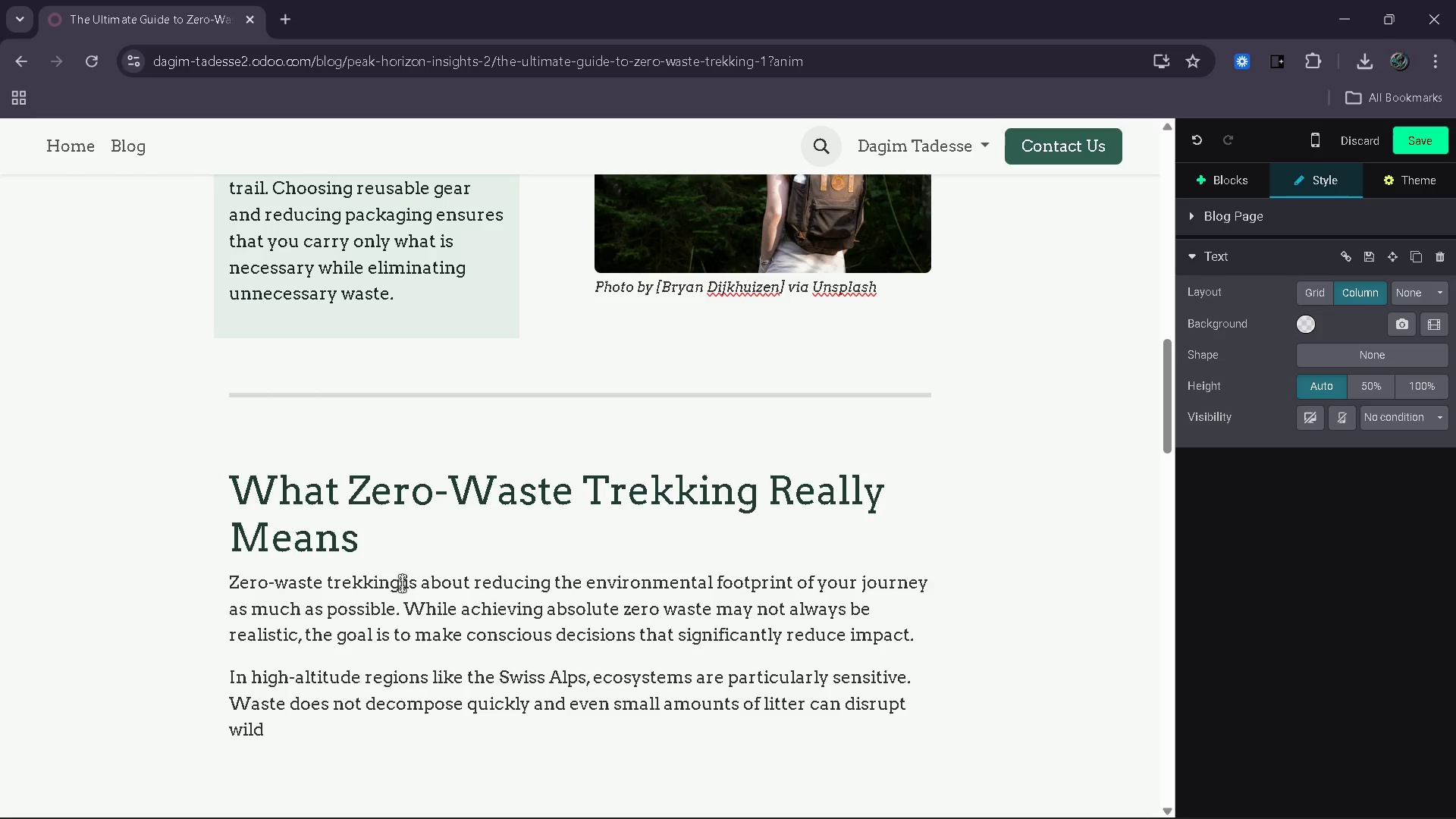 
type(lief)
key(Backspace)
key(Backspace)
type(fe)
 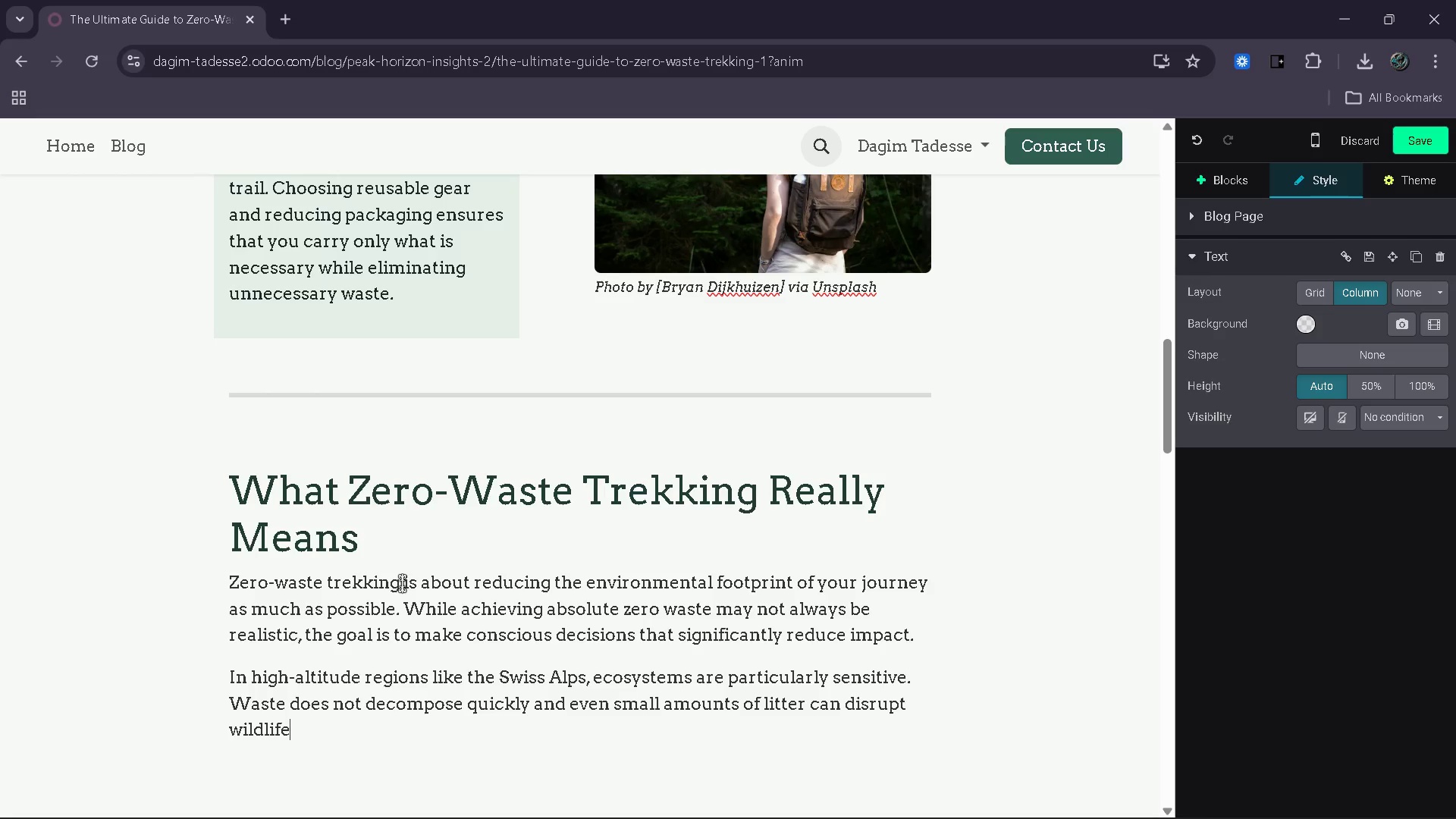 
wait(6.19)
 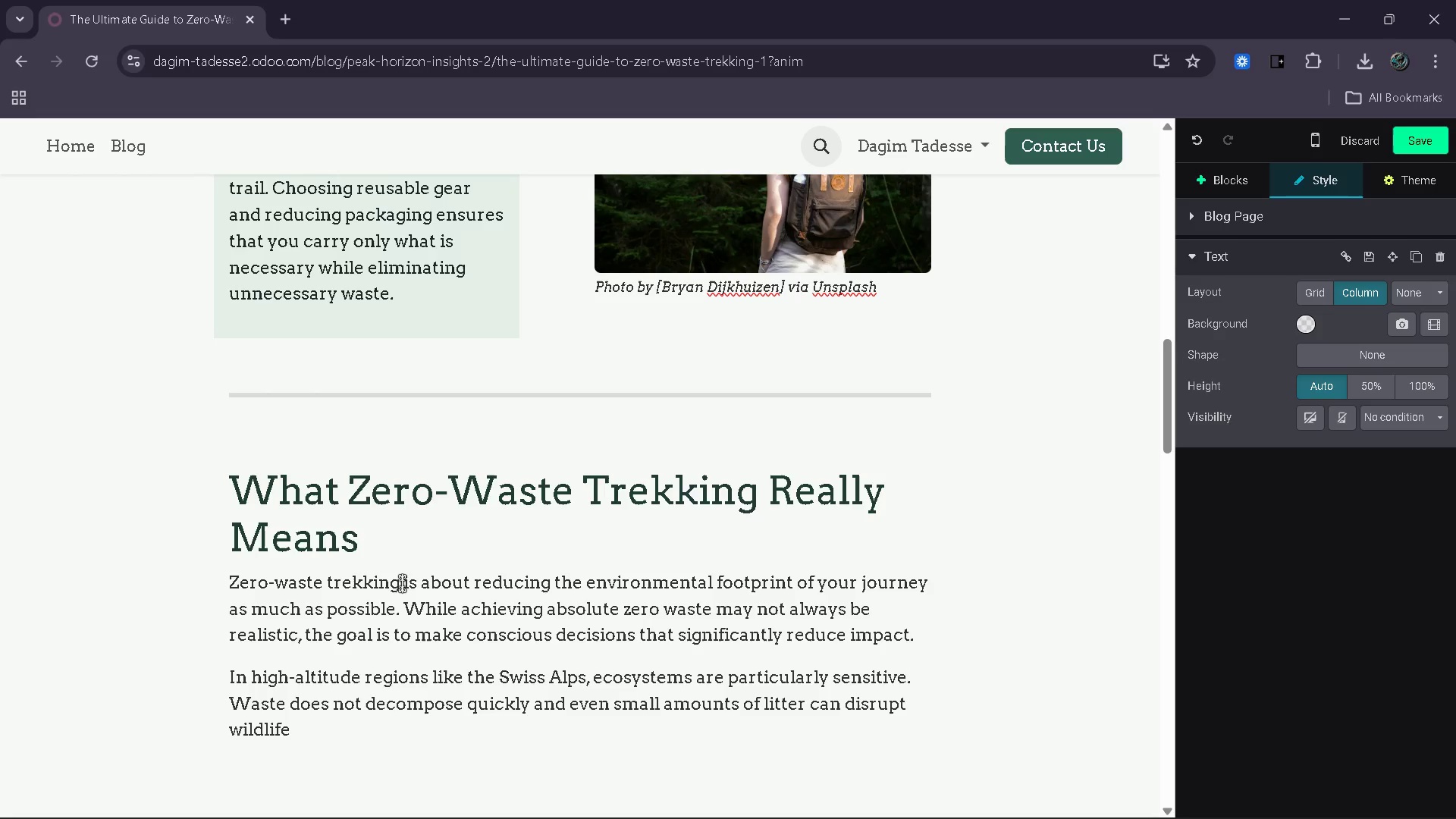 
type( and natural)
 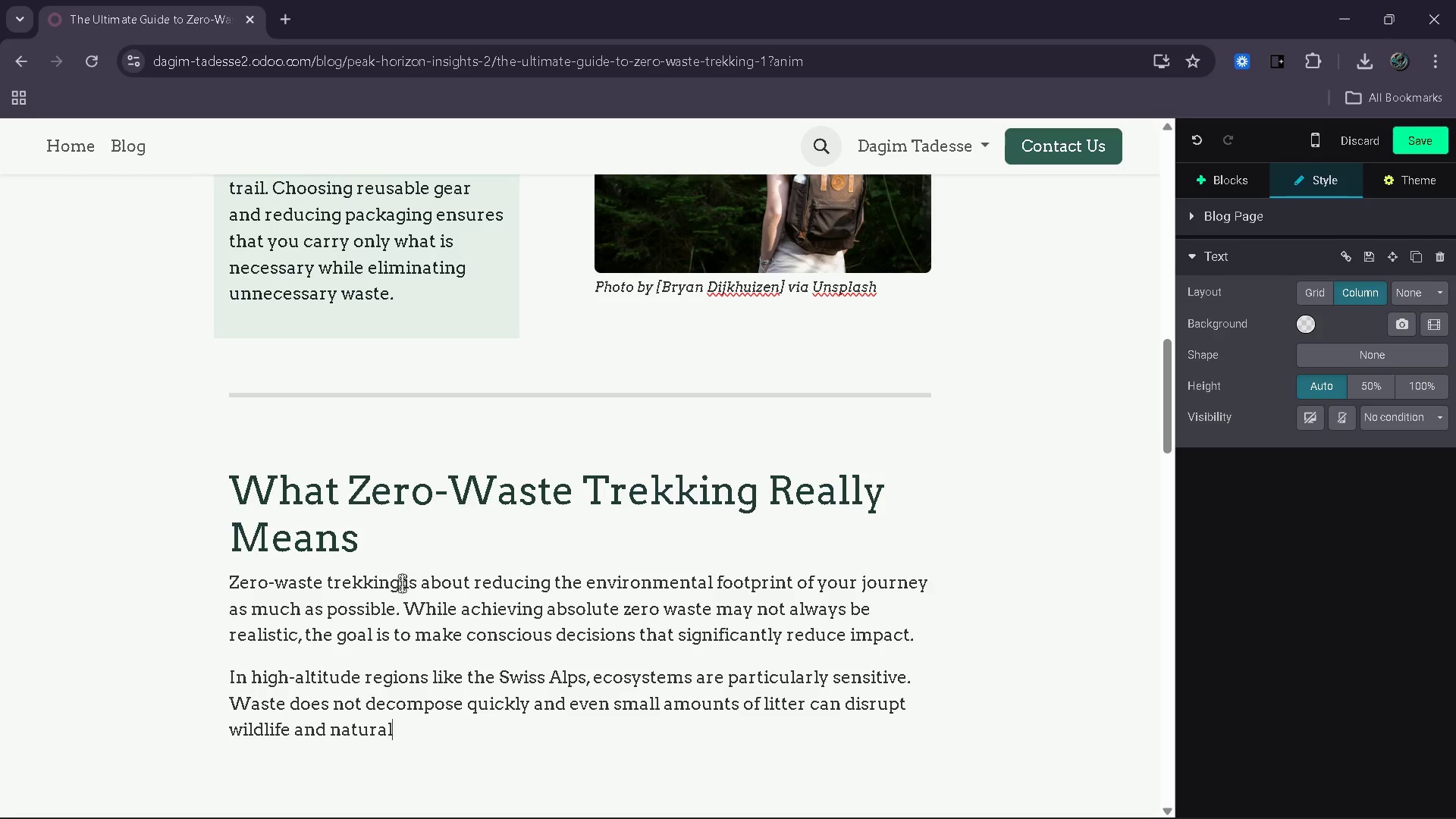 
type( processes )
key(Backspace)
type(. This makes responsible trekking a)
key(Backspace)
type(not just a personal choice )
key(Backspace)
type(, but a shared respom)
key(Backspace)
type(nsibily=ty)
key(Backspace)
key(Backspace)
key(Backspace)
key(Backspace)
type(ity)
 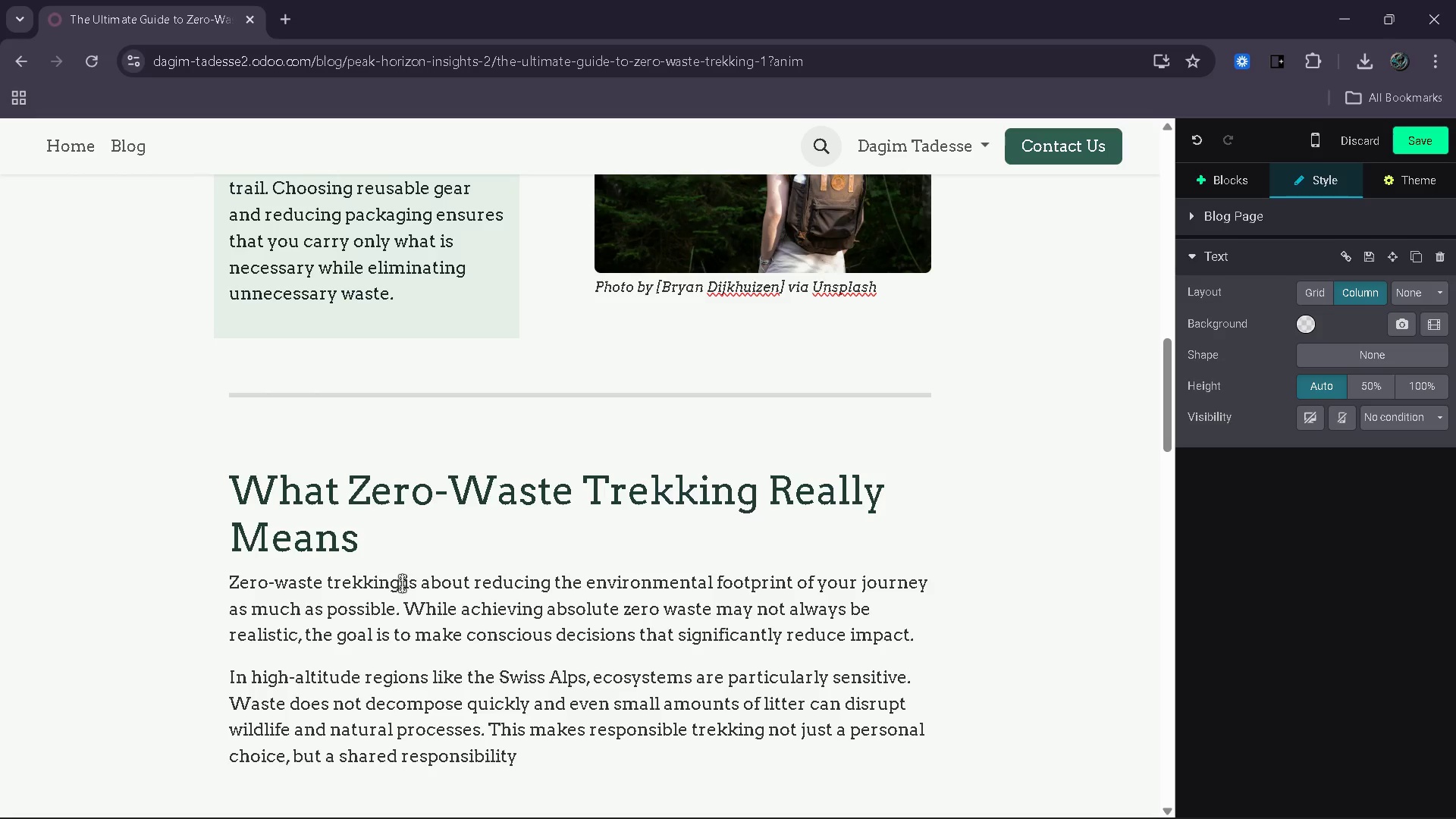 
wait(11.39)
 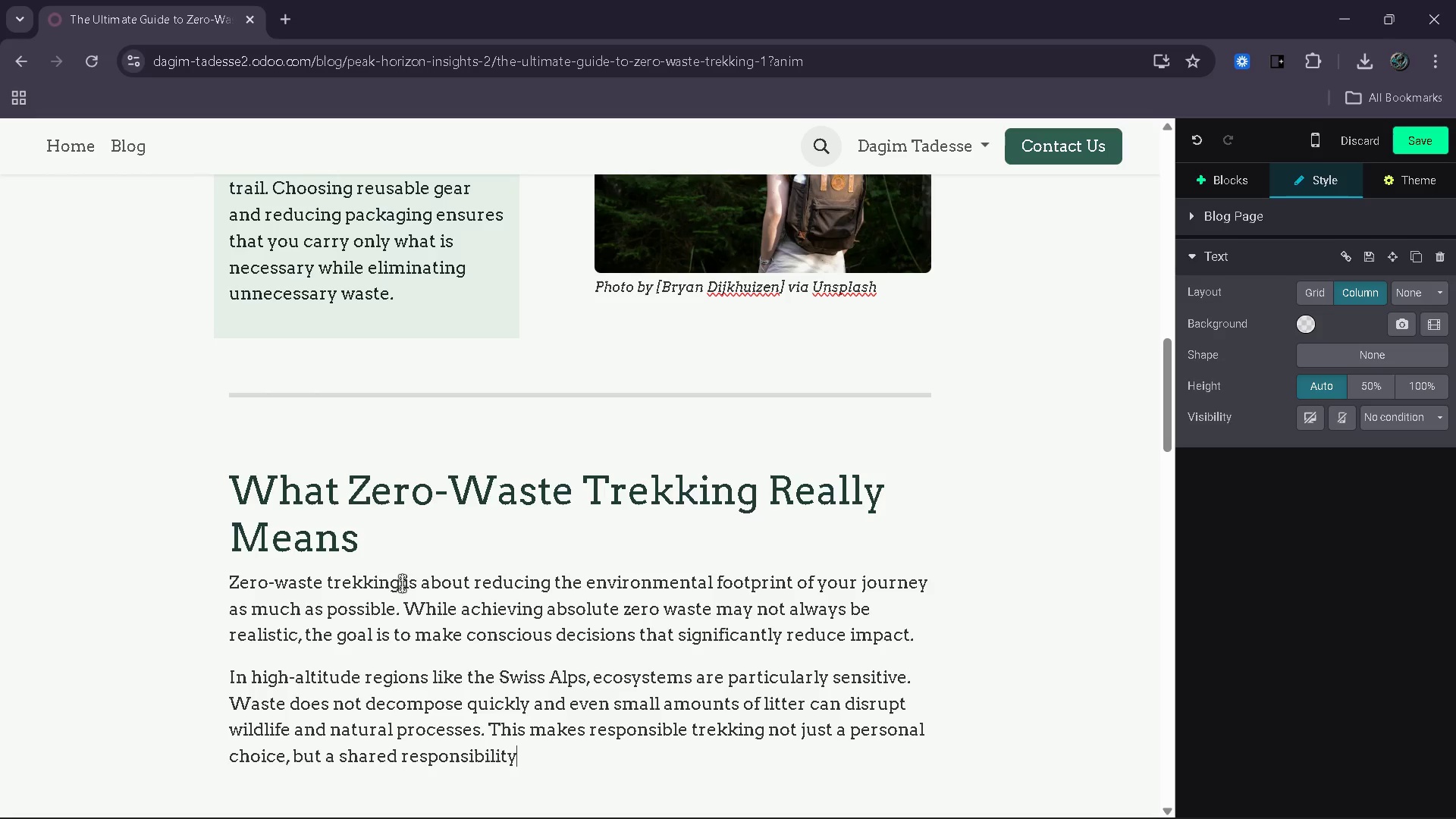 
key(Period)
 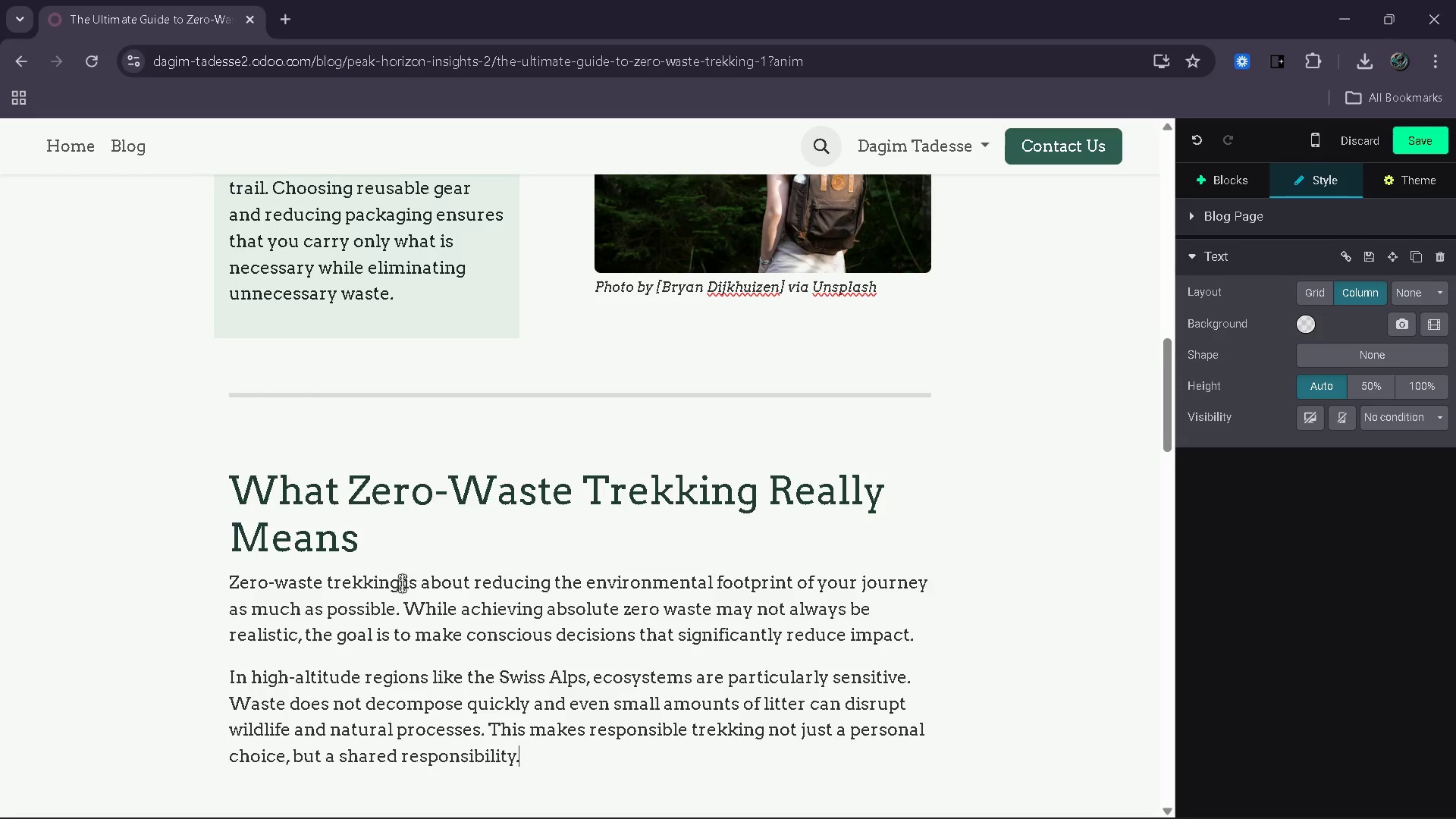 
key(Enter)
 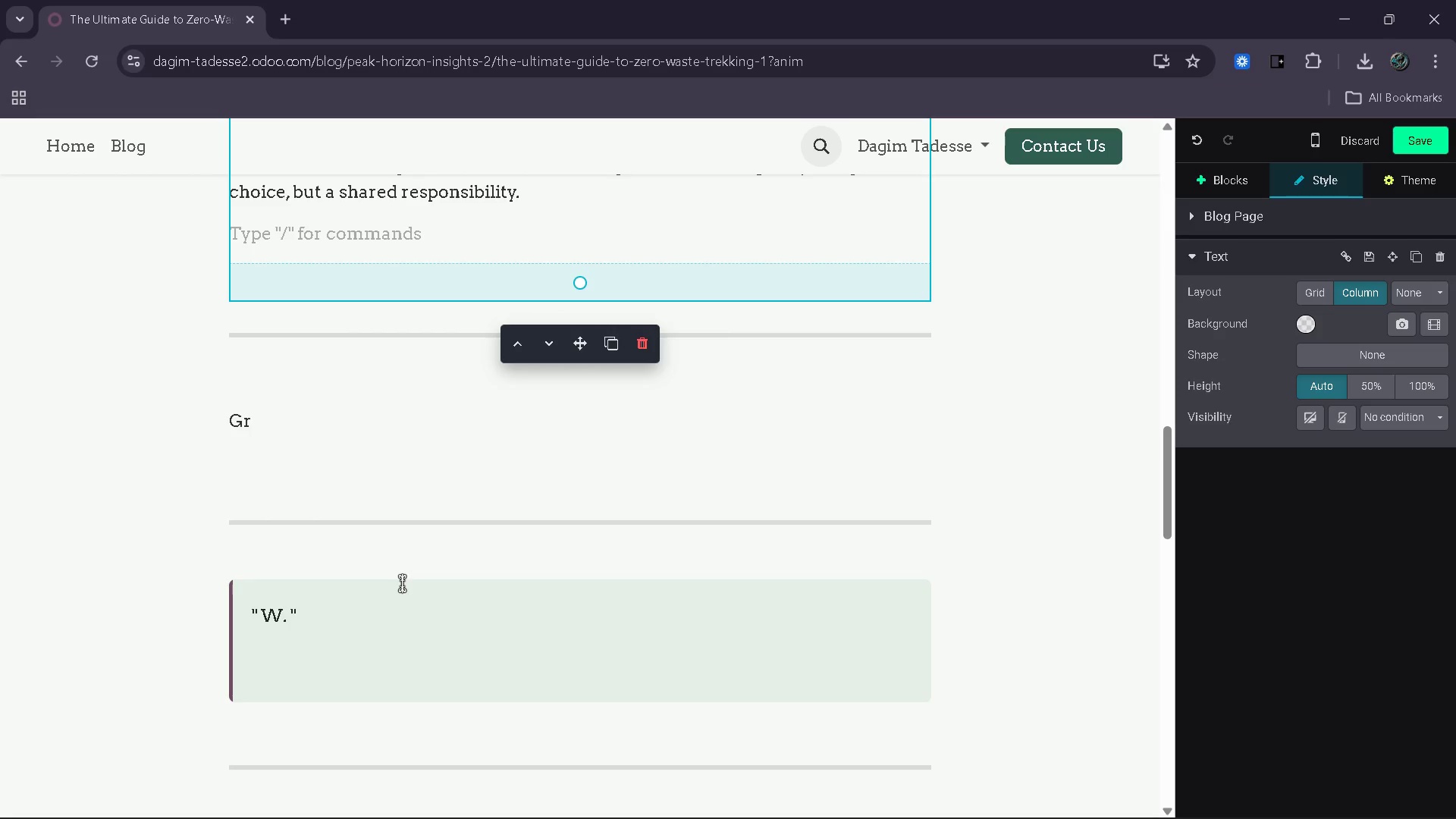 
type(A zero-watse)
key(Backspace)
key(Backspace)
key(Backspace)
type(ste approach includes: )
 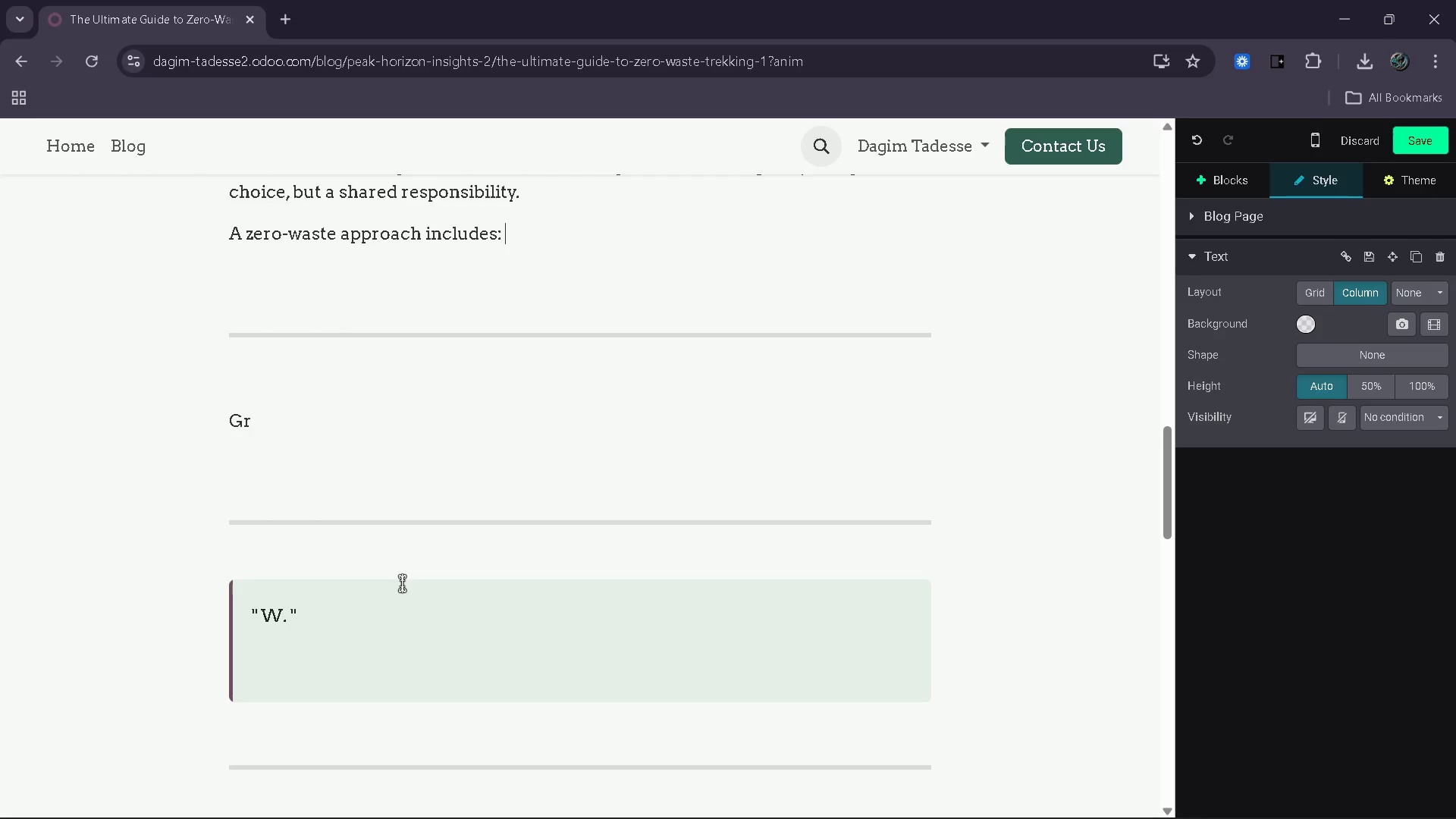 
wait(51.75)
 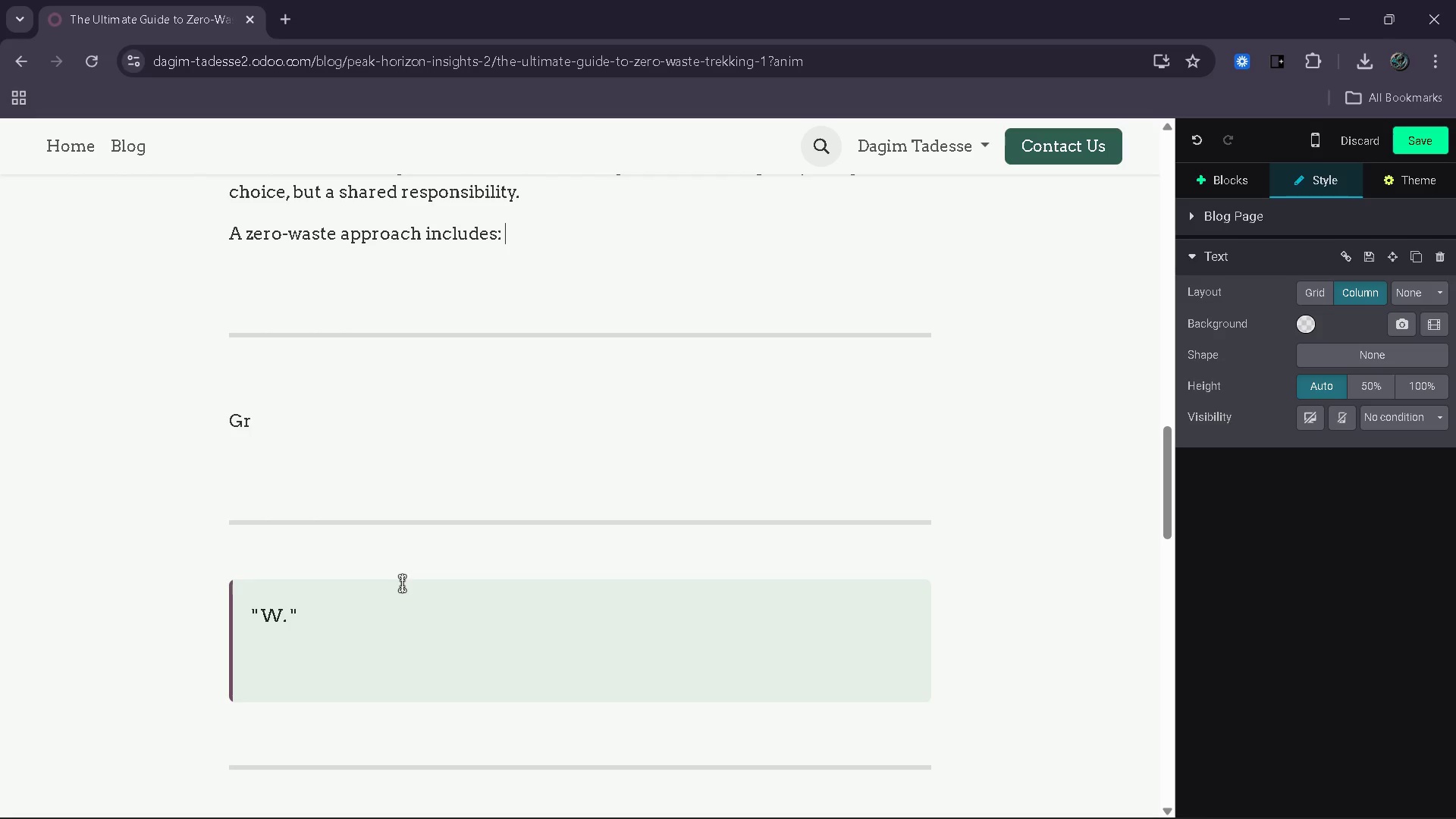 
key(Enter)
 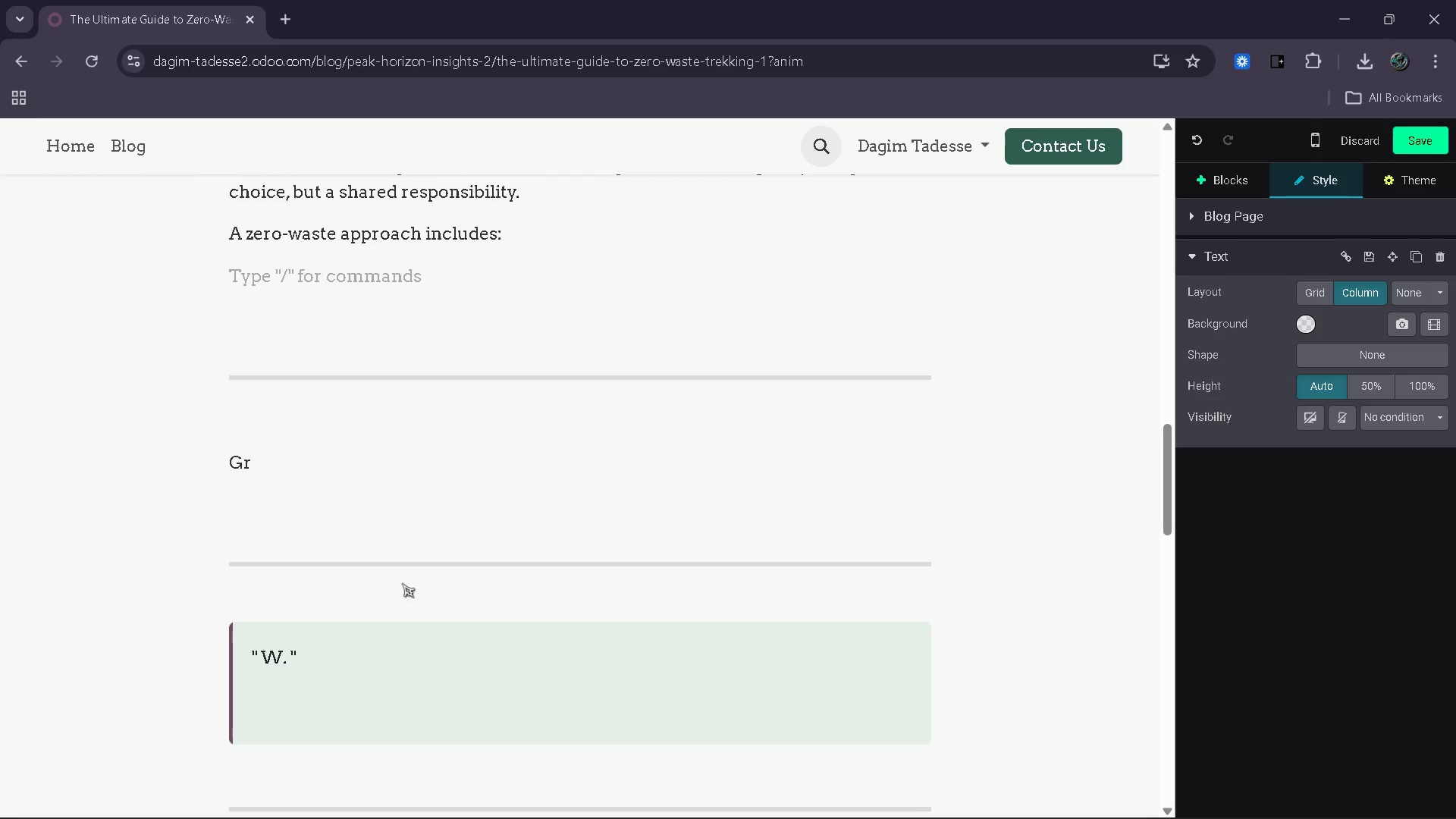 
type(- Packing reusable containers instead of single )
key(Backspace)
type(-use plastics)
 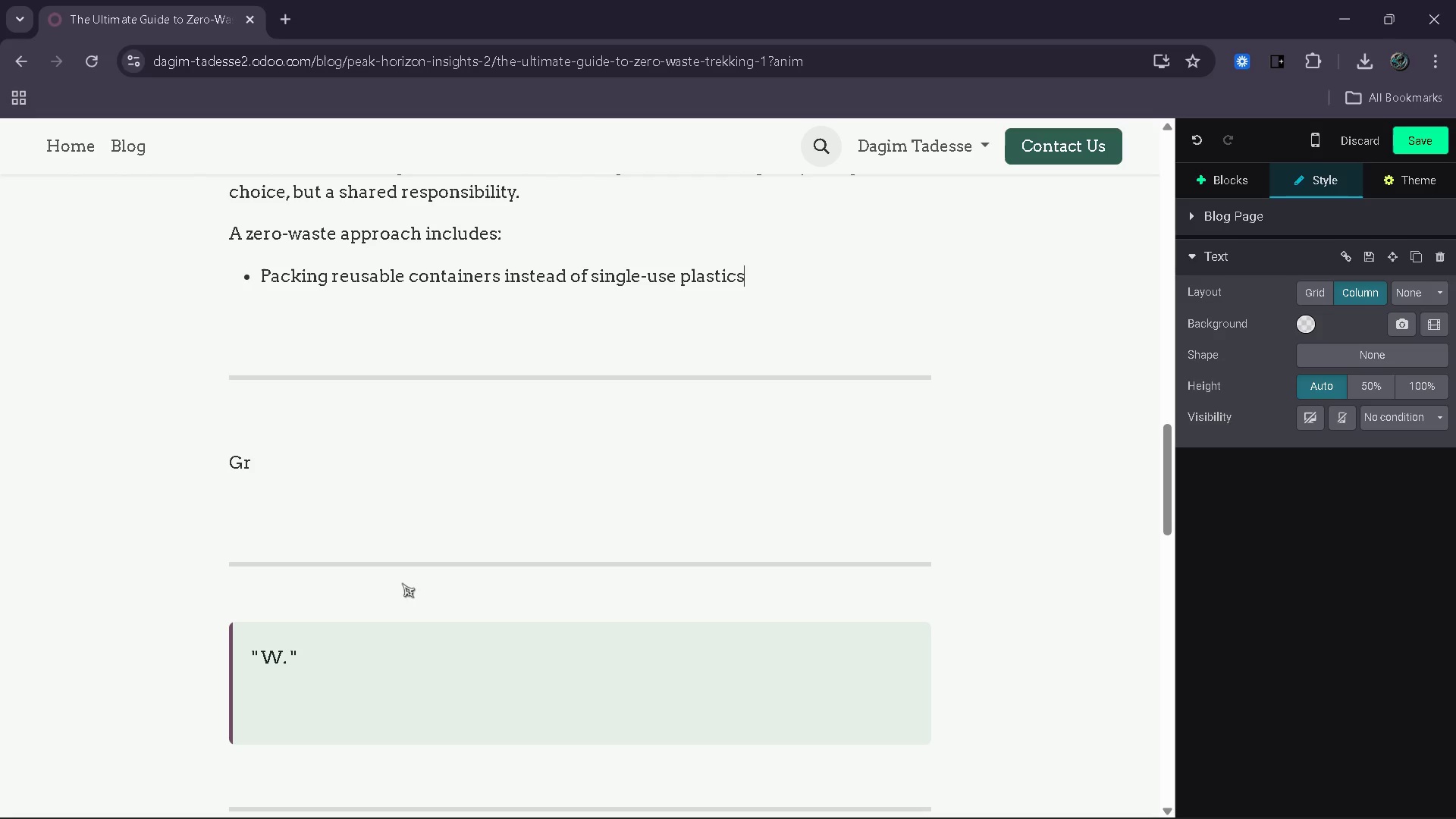 
key(Enter)
 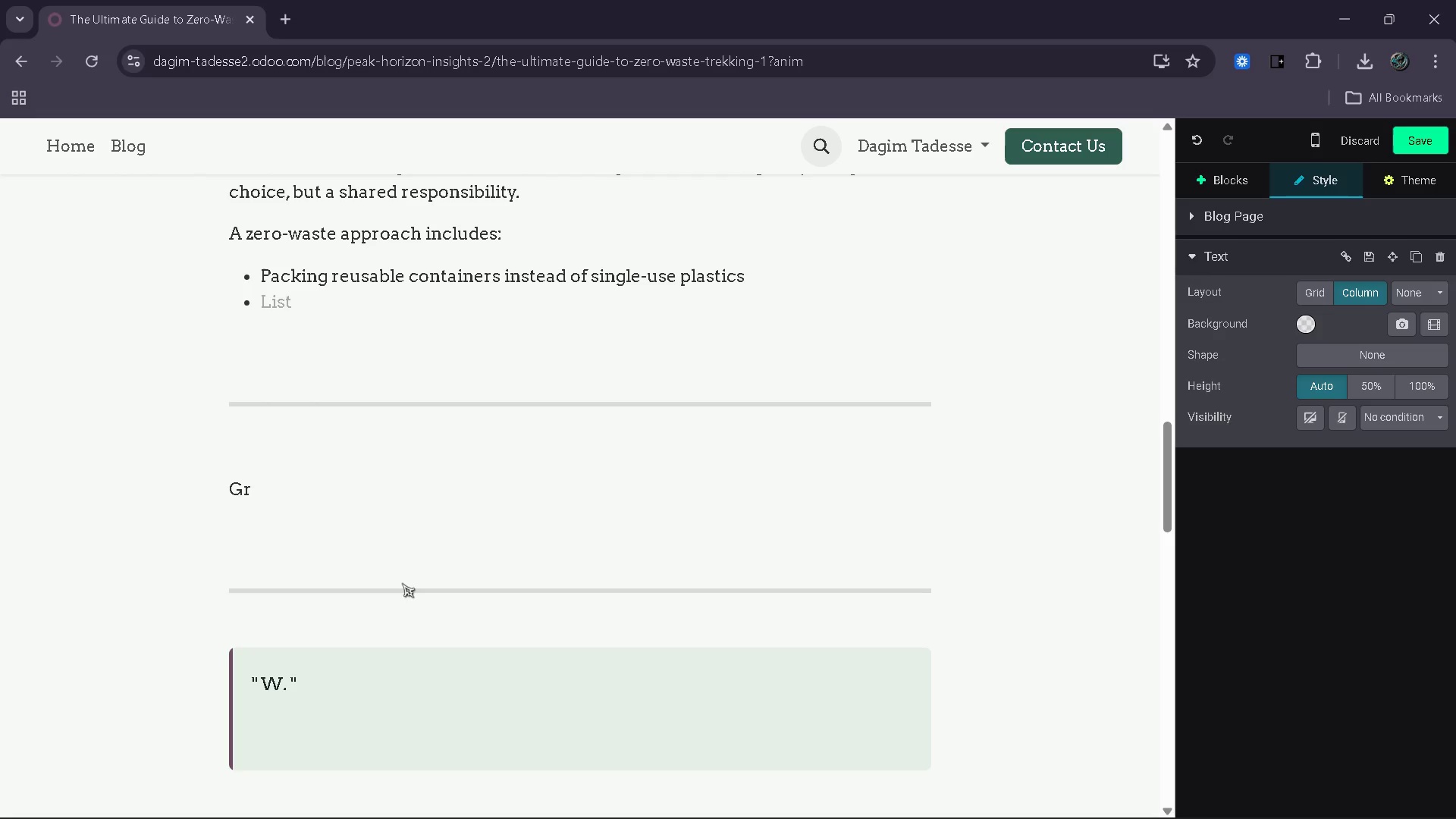 
type(Carrying out all waste, include)
key(Backspace)
type(ing organic matt)
key(Backspace)
type(erials )
key(Backspace)
 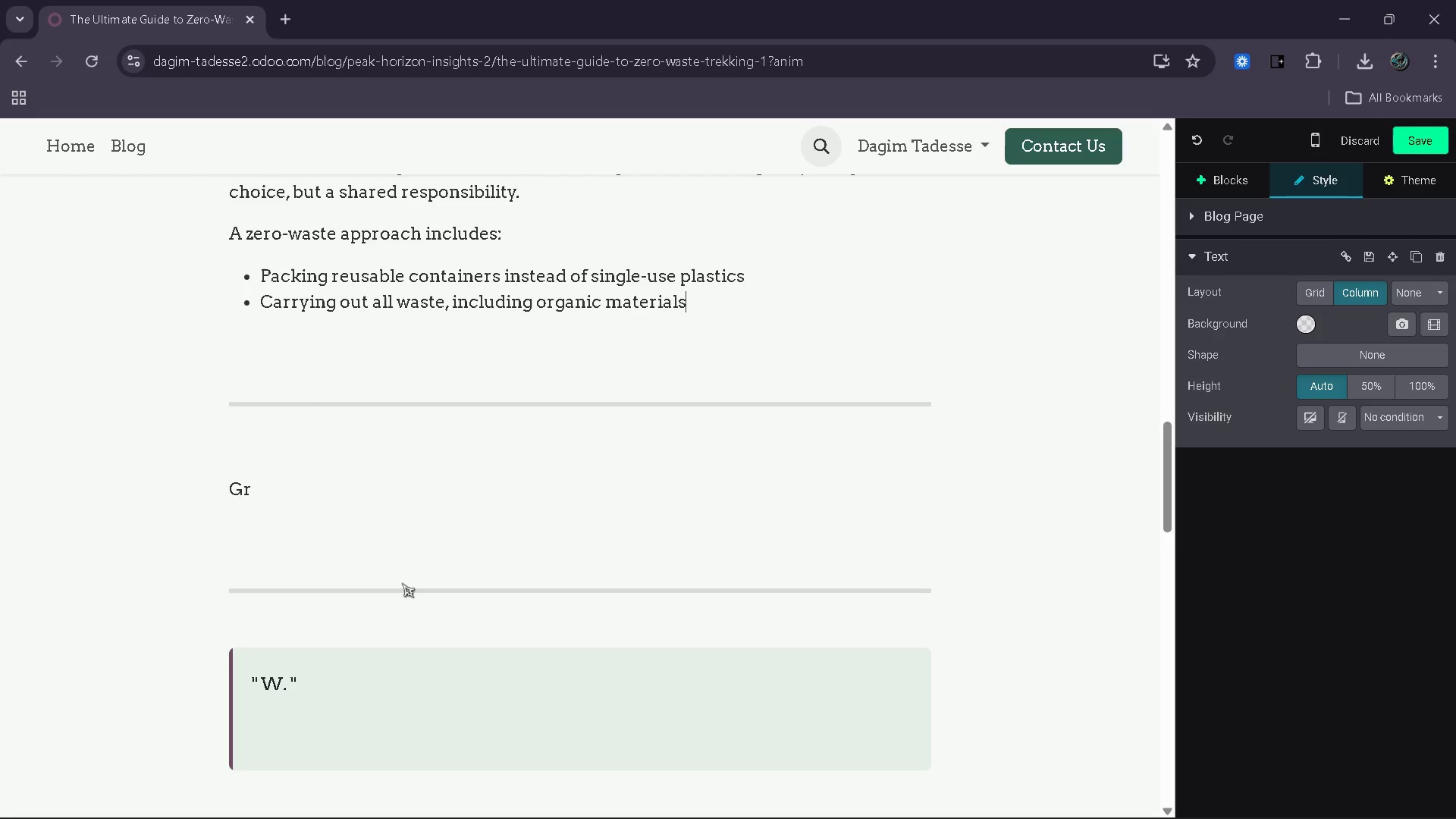 
wait(11.55)
 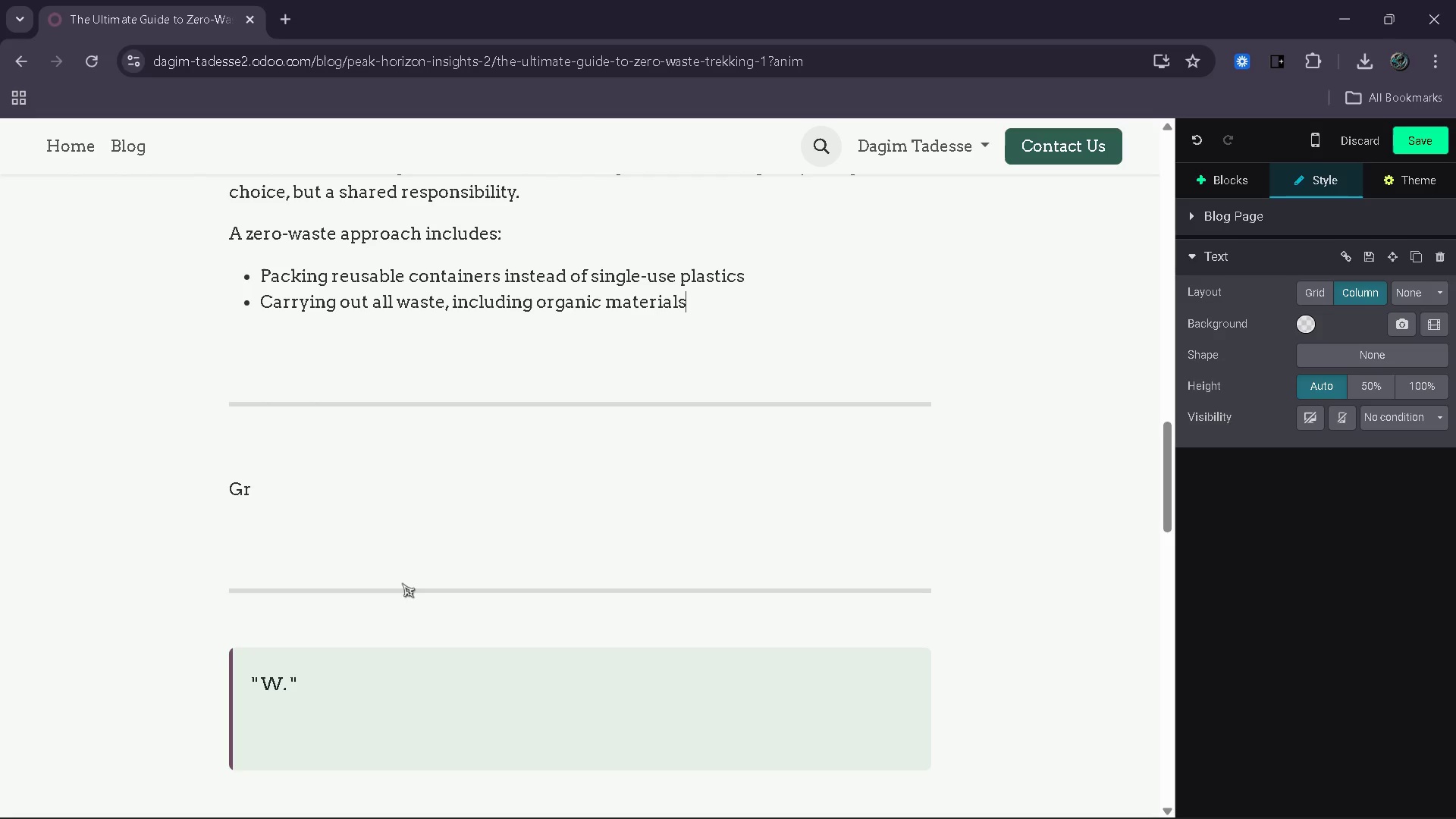 
key(Enter)
 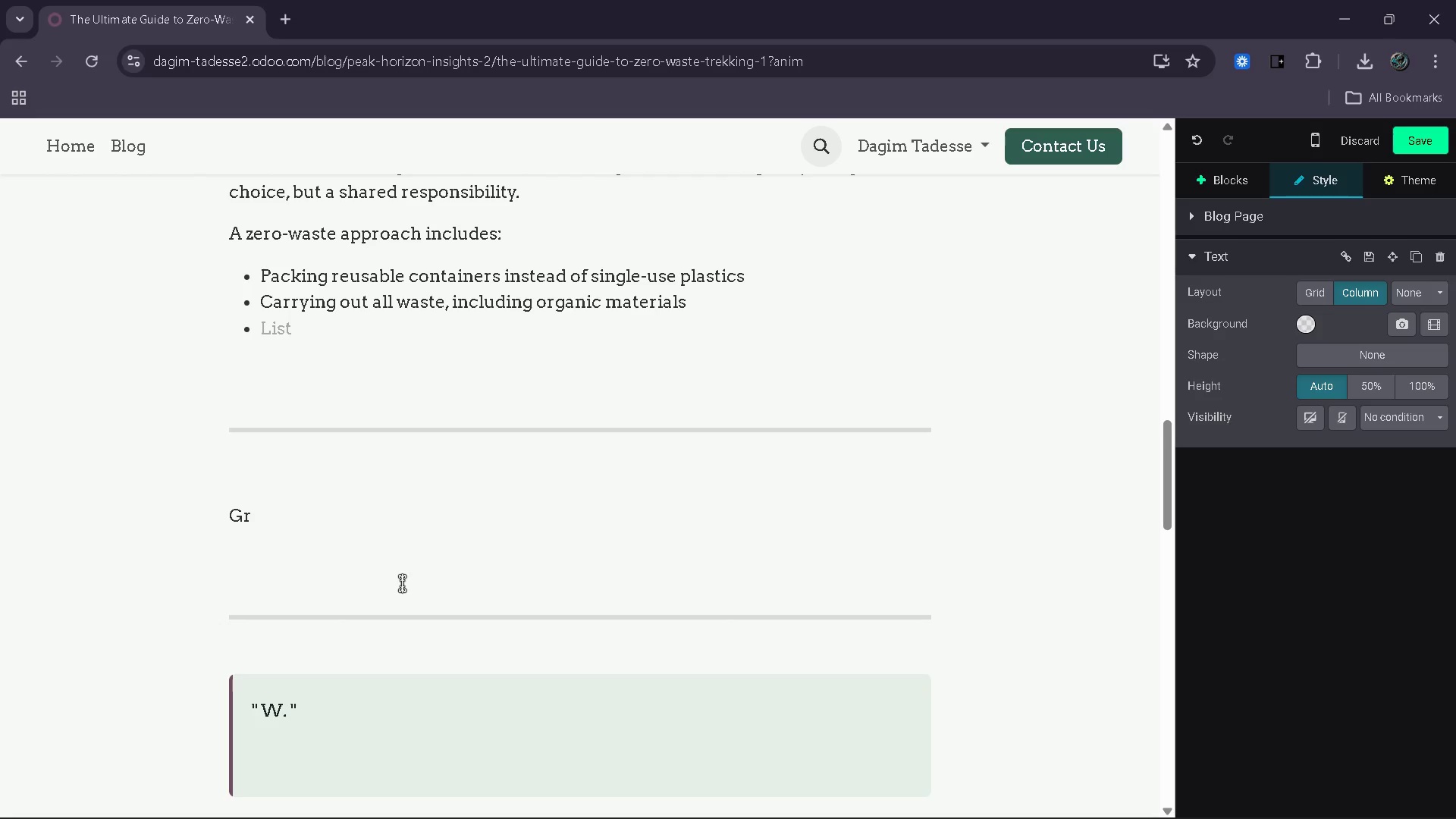 
type(Choosing eco-friendlyy toiltries)
 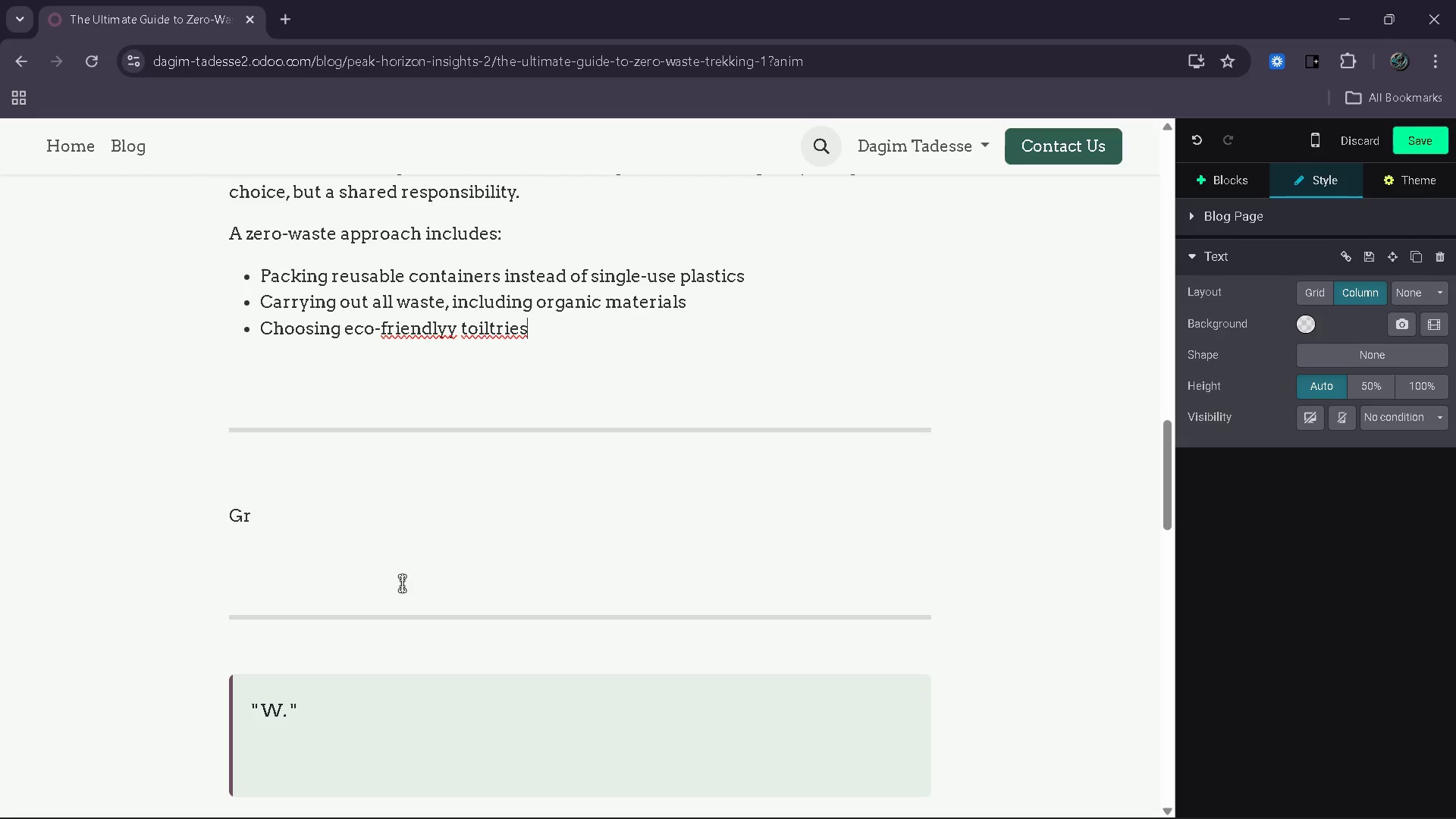 
hold_key(key=ArrowLeft, duration=0.59)
 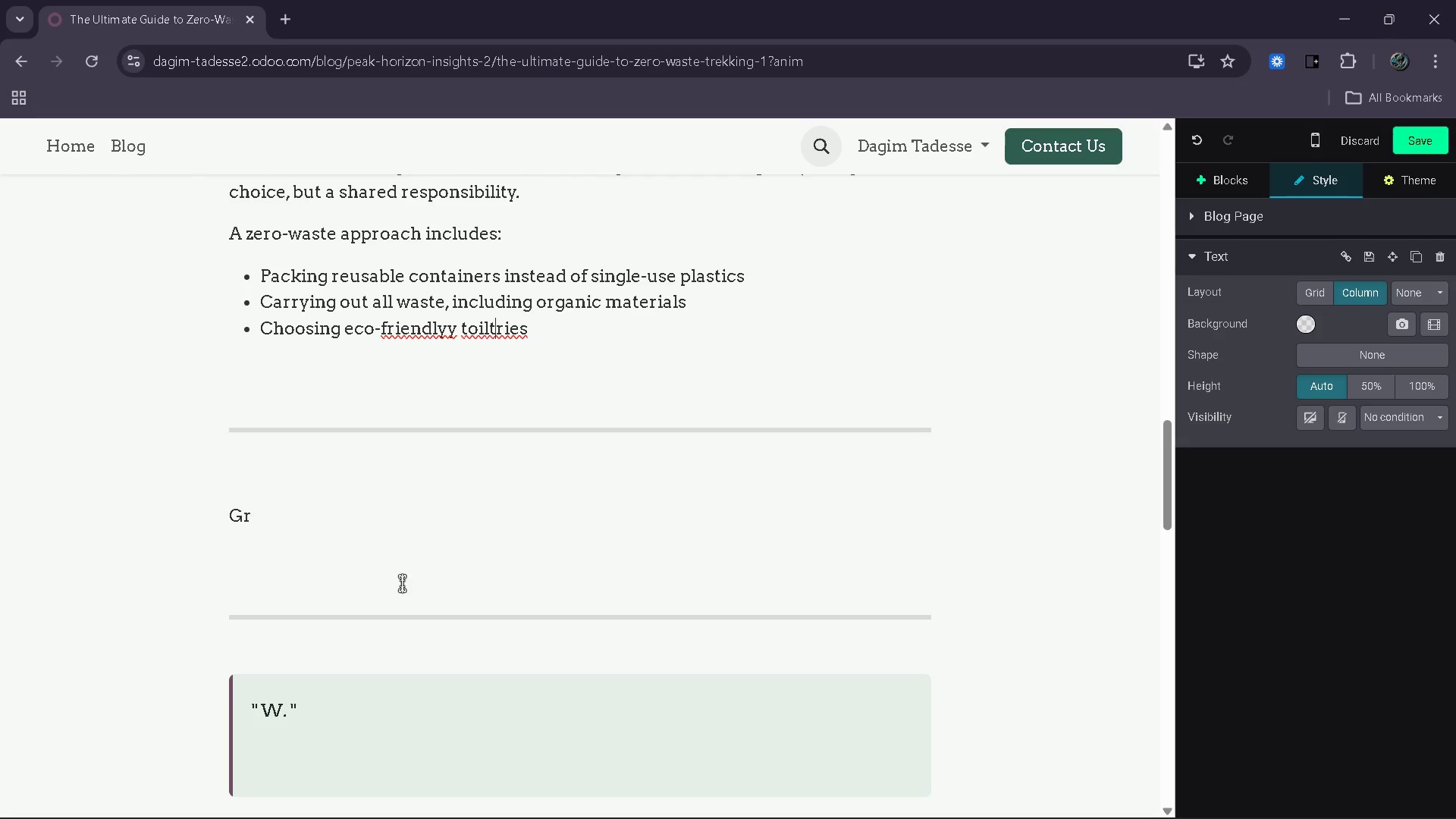 
key(ArrowLeft)
 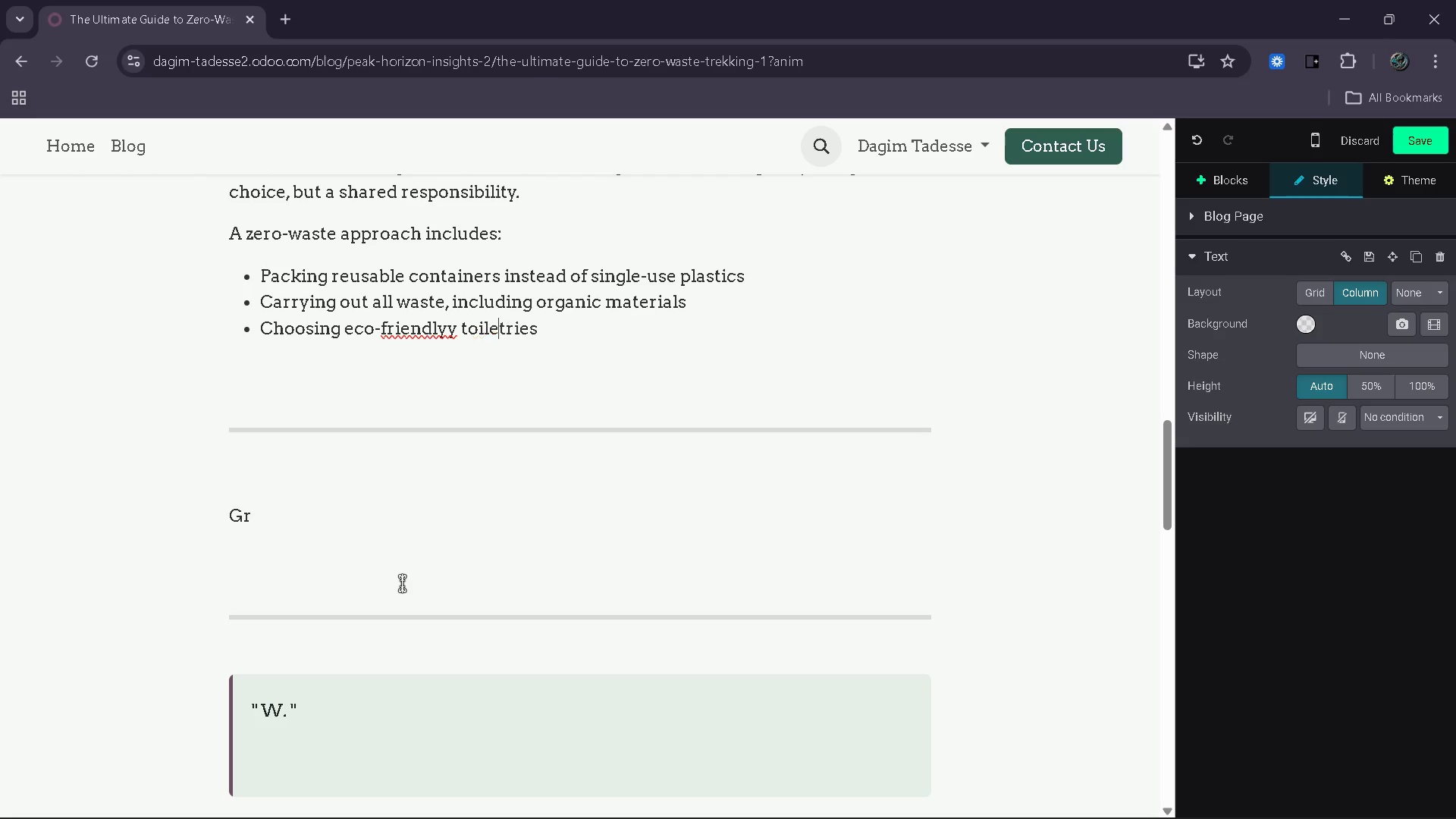 
key(E)
 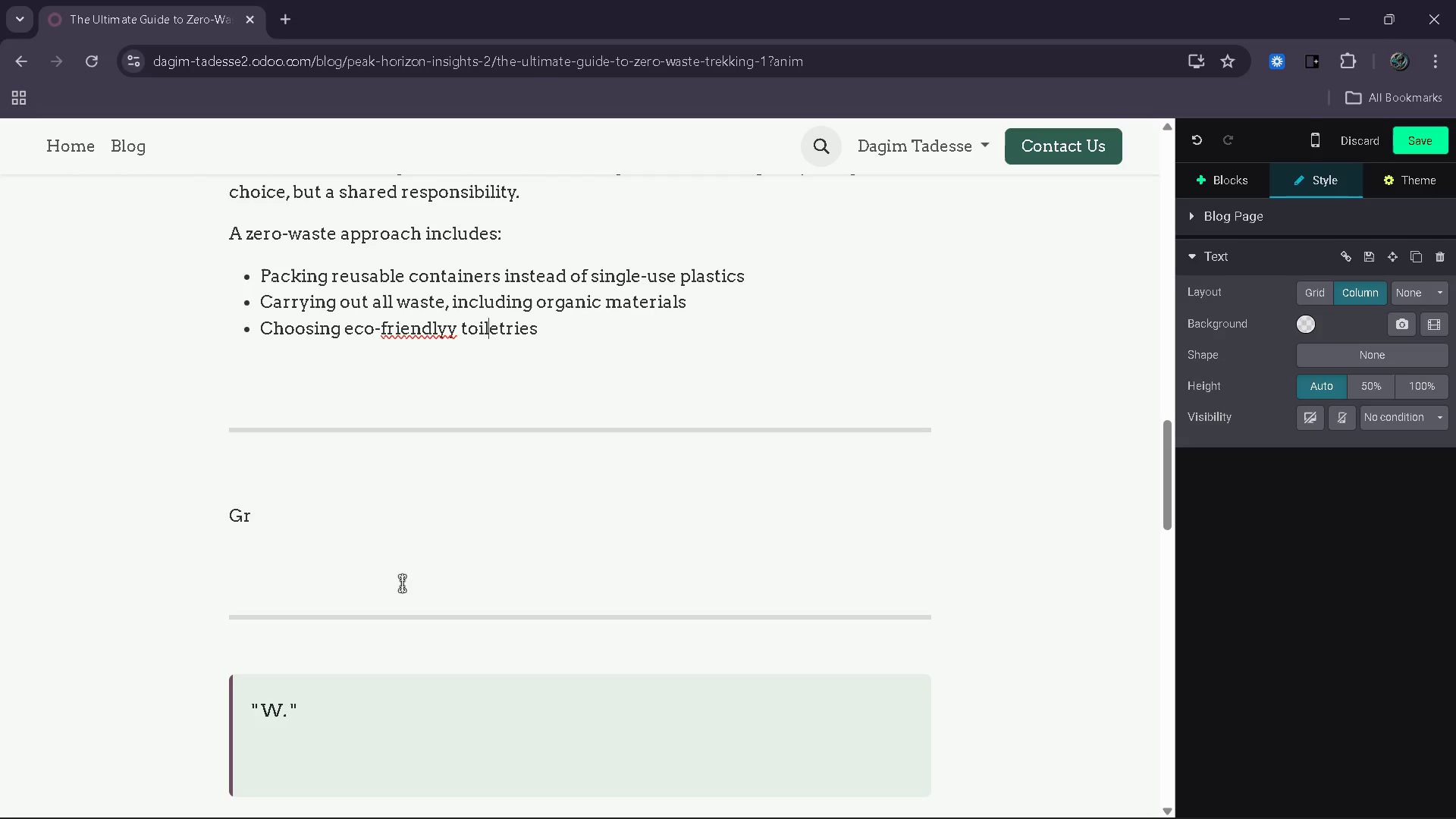 
key(ArrowLeft)
 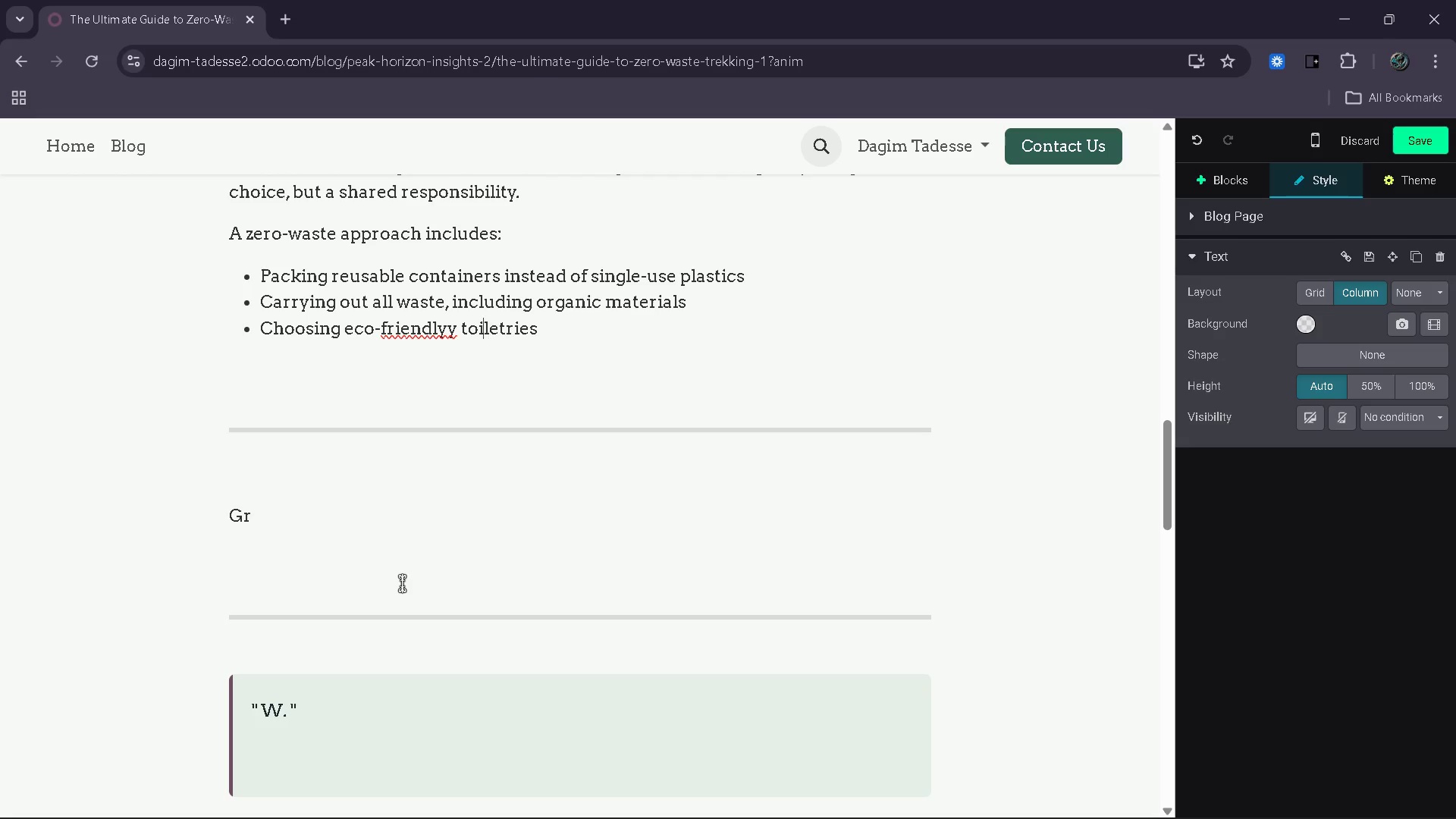 
key(ArrowLeft)
 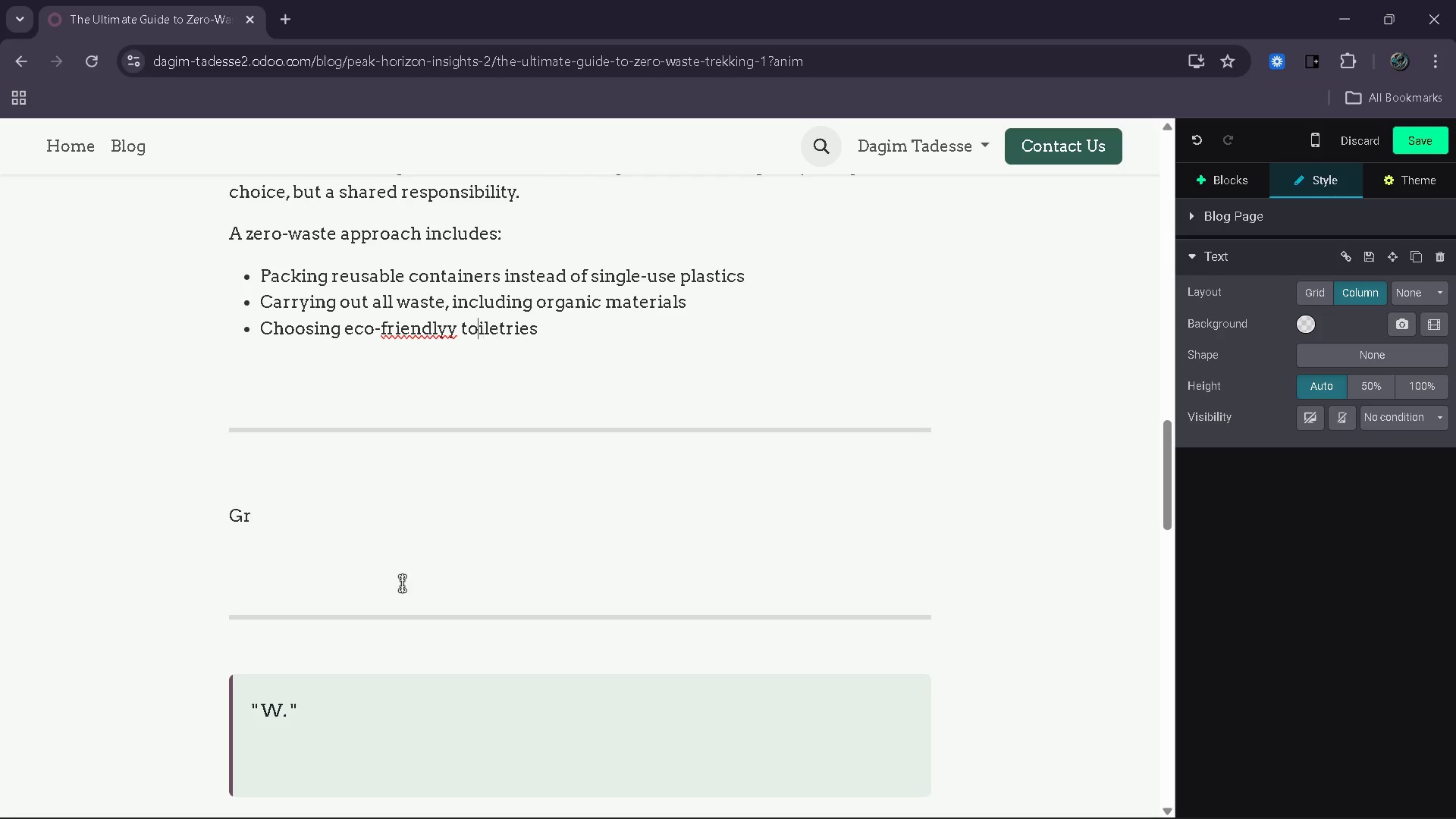 
key(ArrowLeft)
 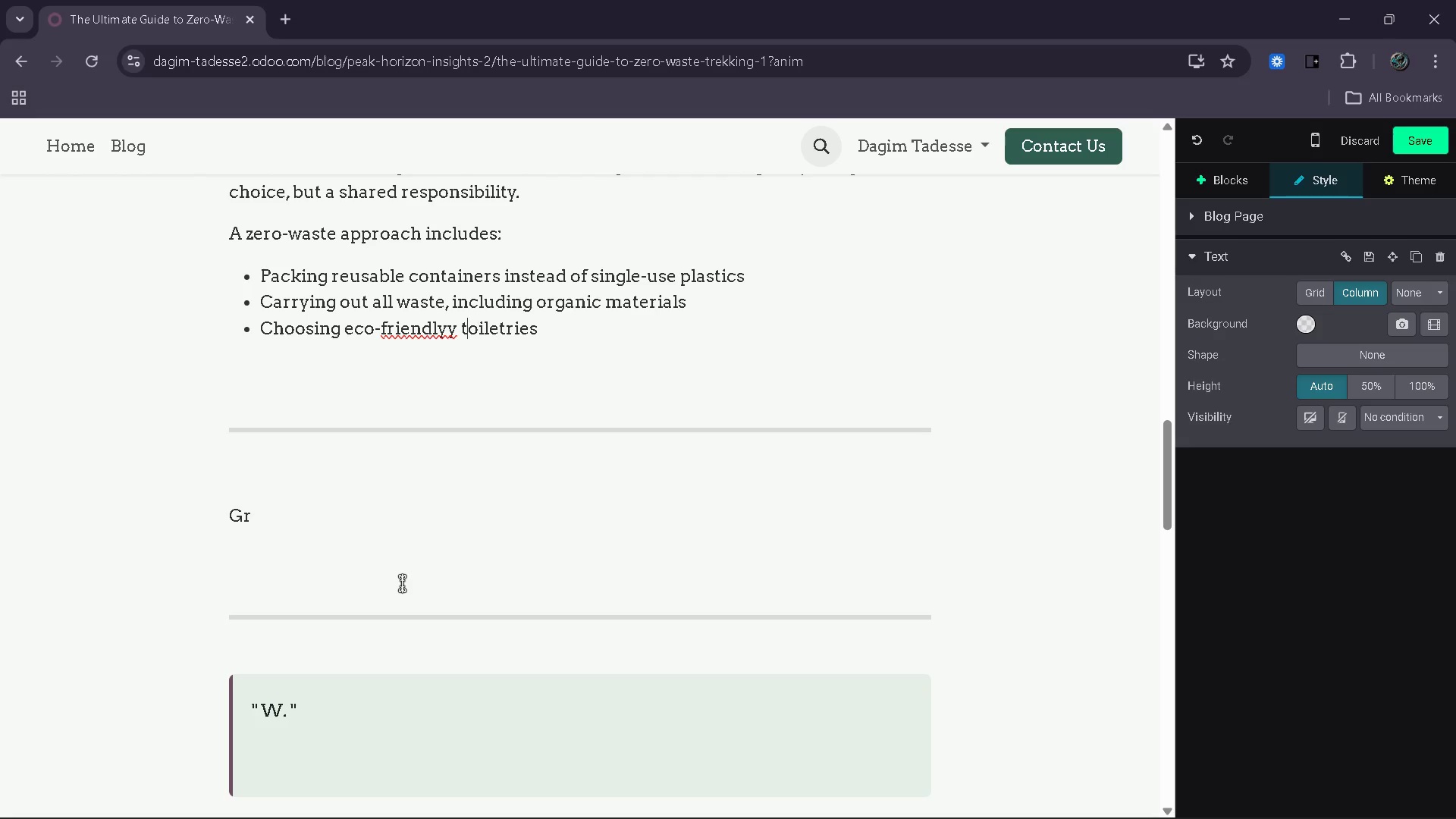 
key(ArrowLeft)
 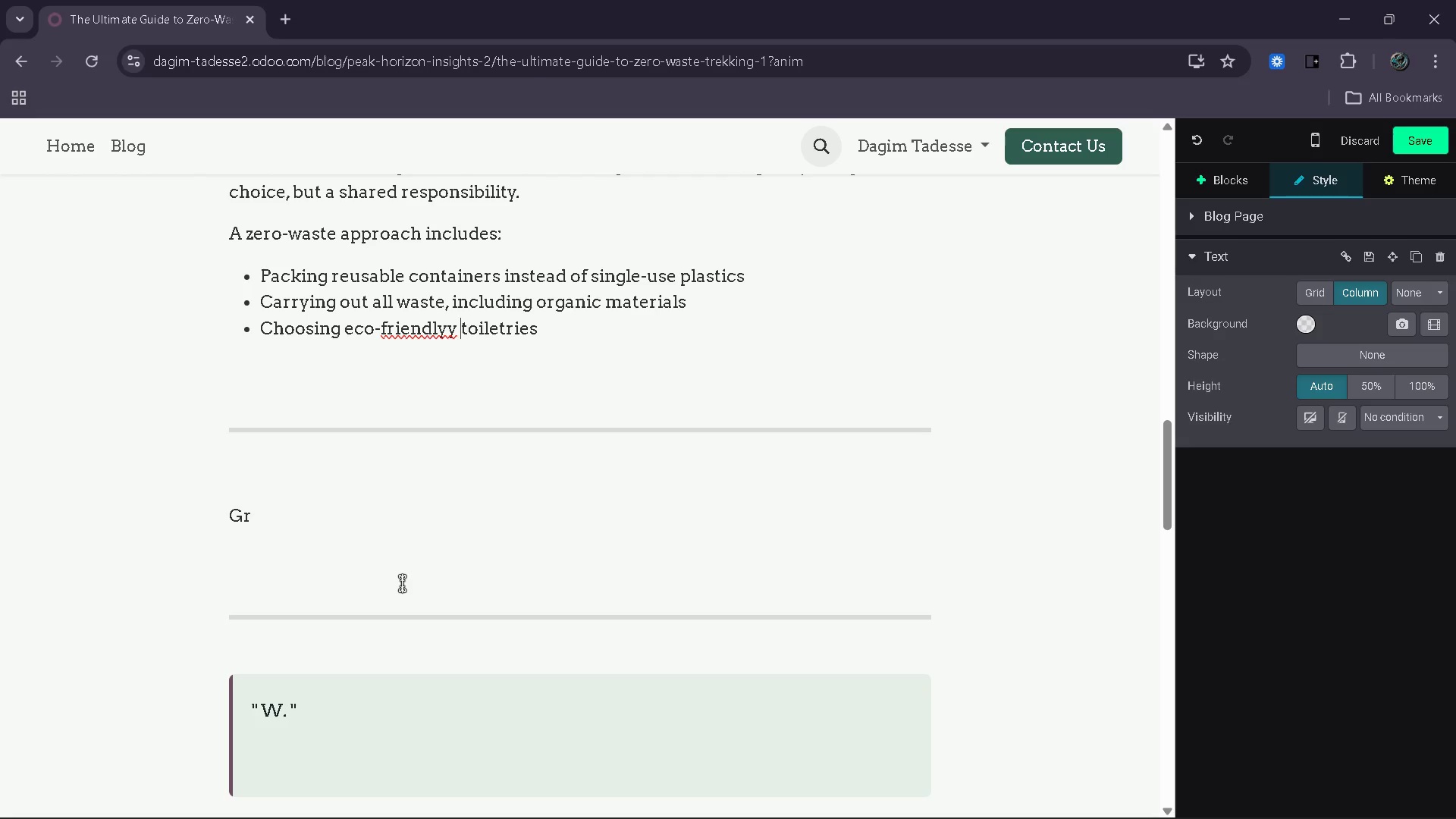 
key(ArrowLeft)
 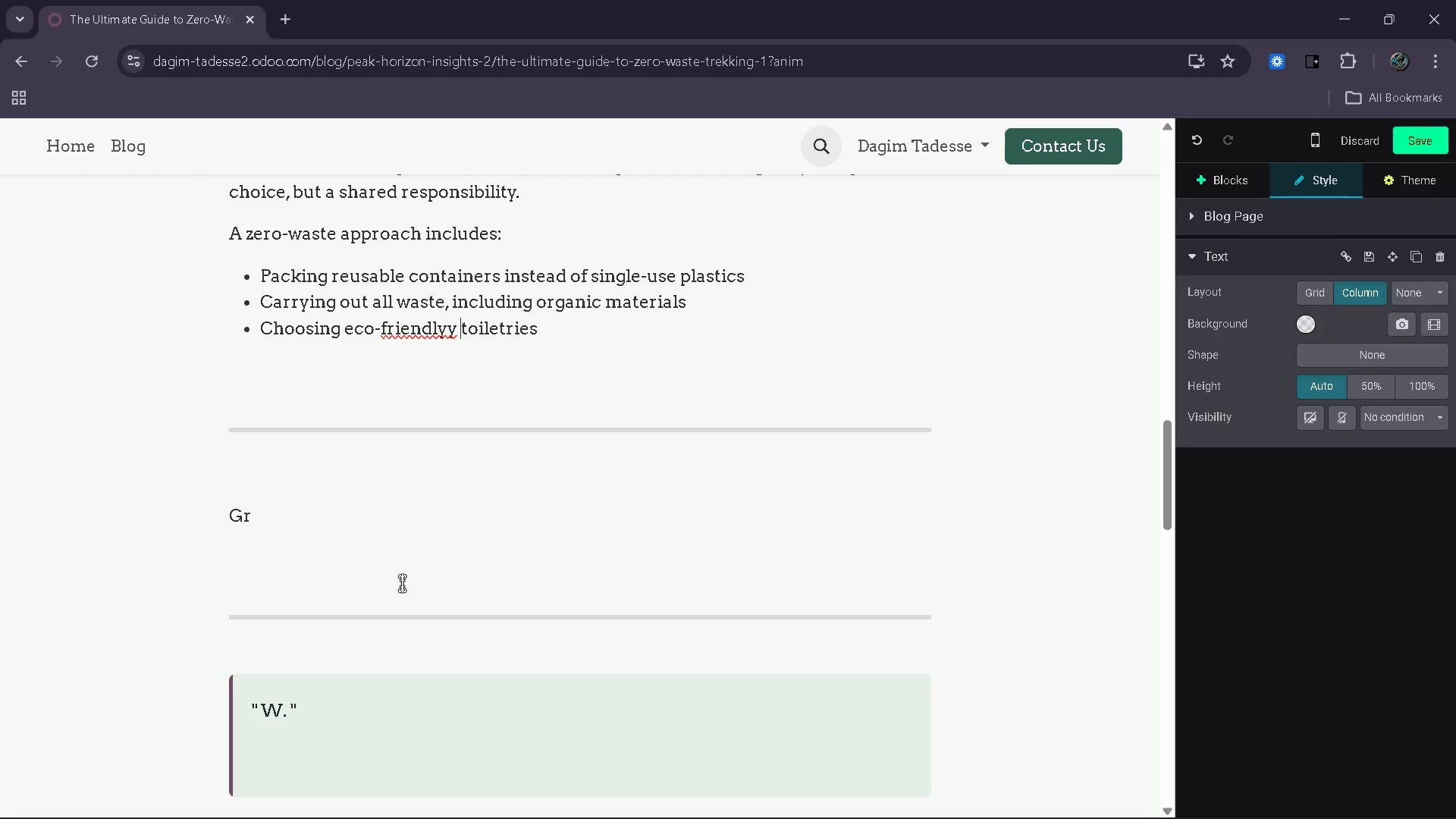 
key(ArrowLeft)
 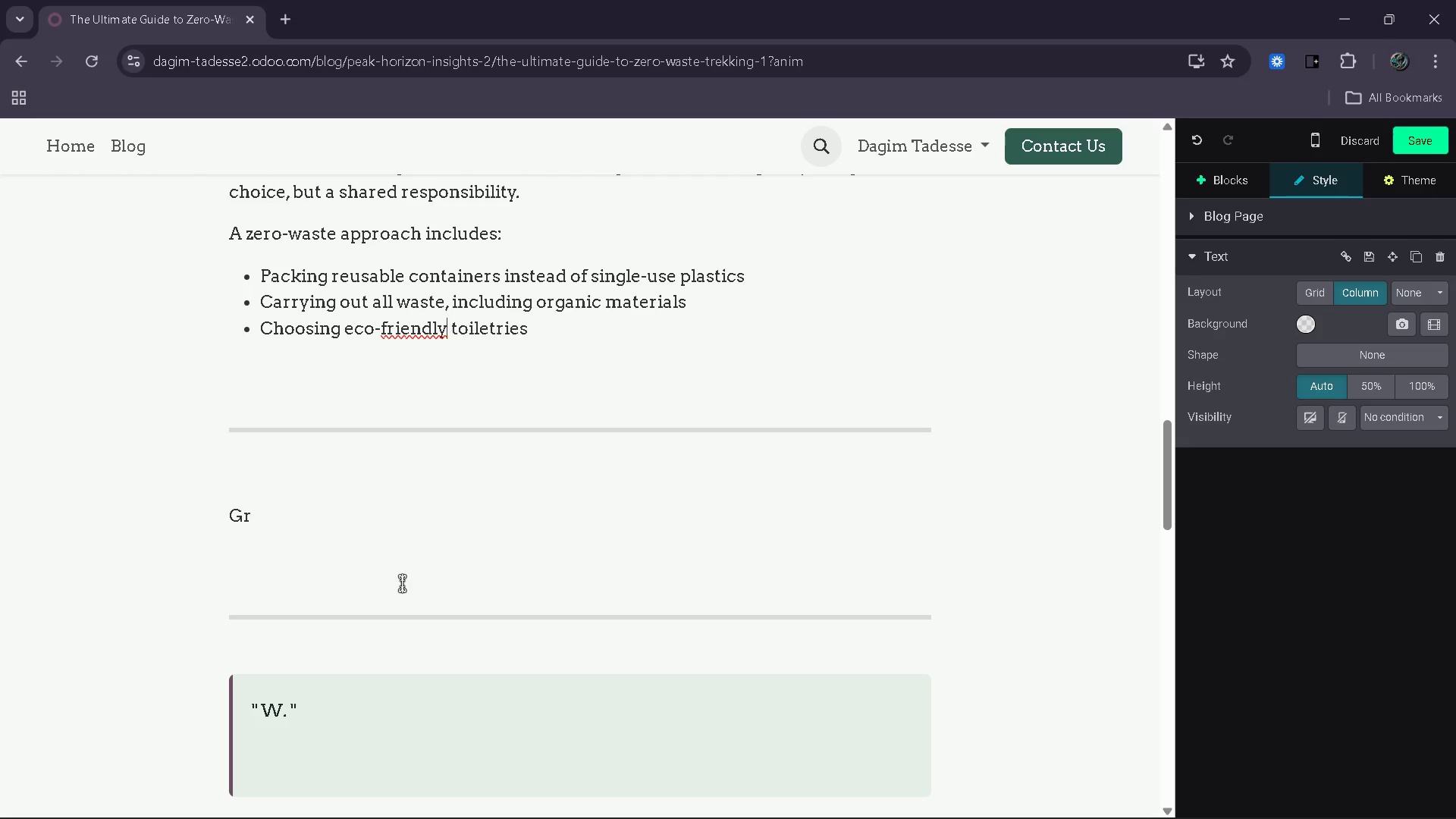 
key(Backspace)
 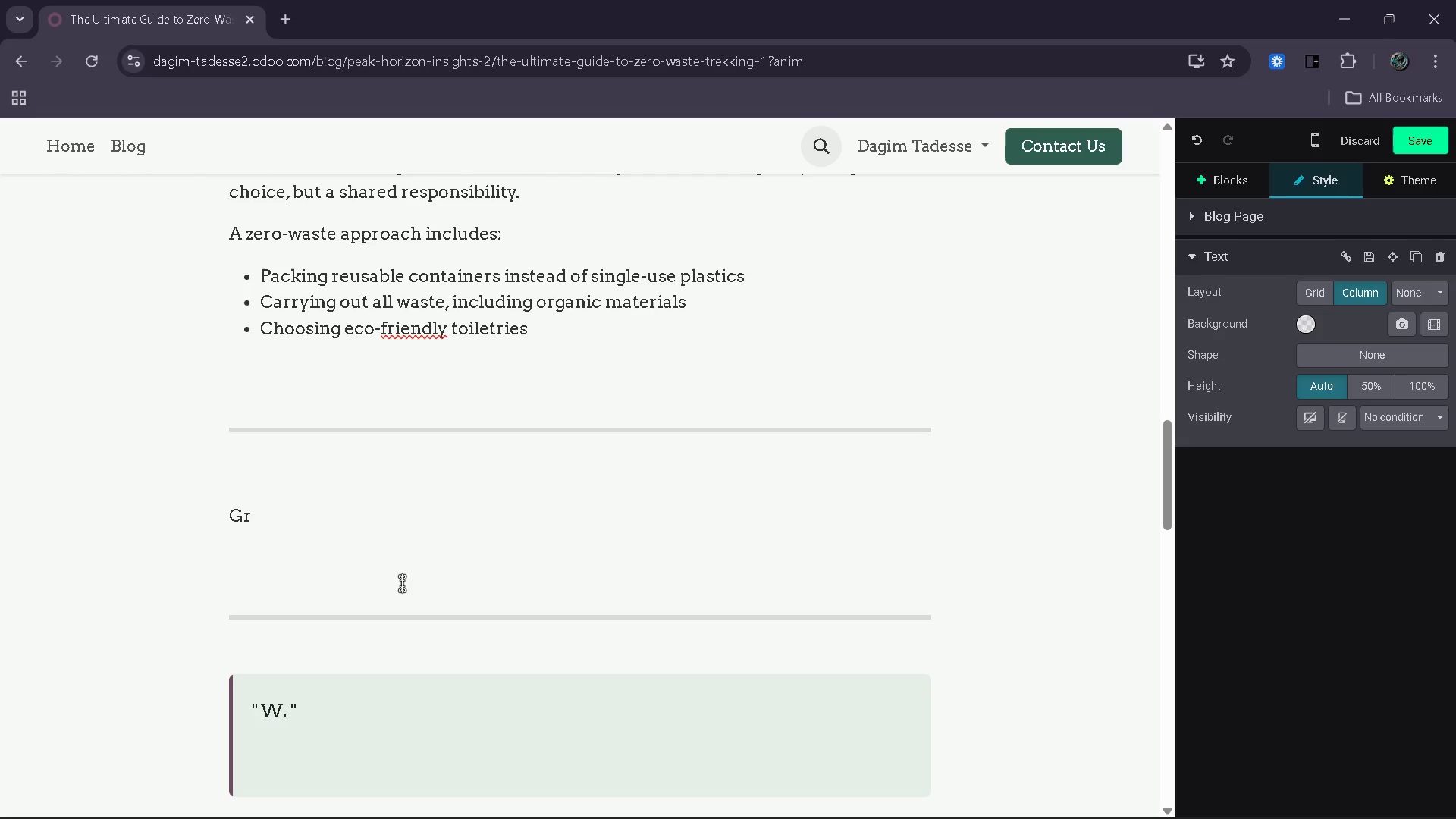 
key(End)
 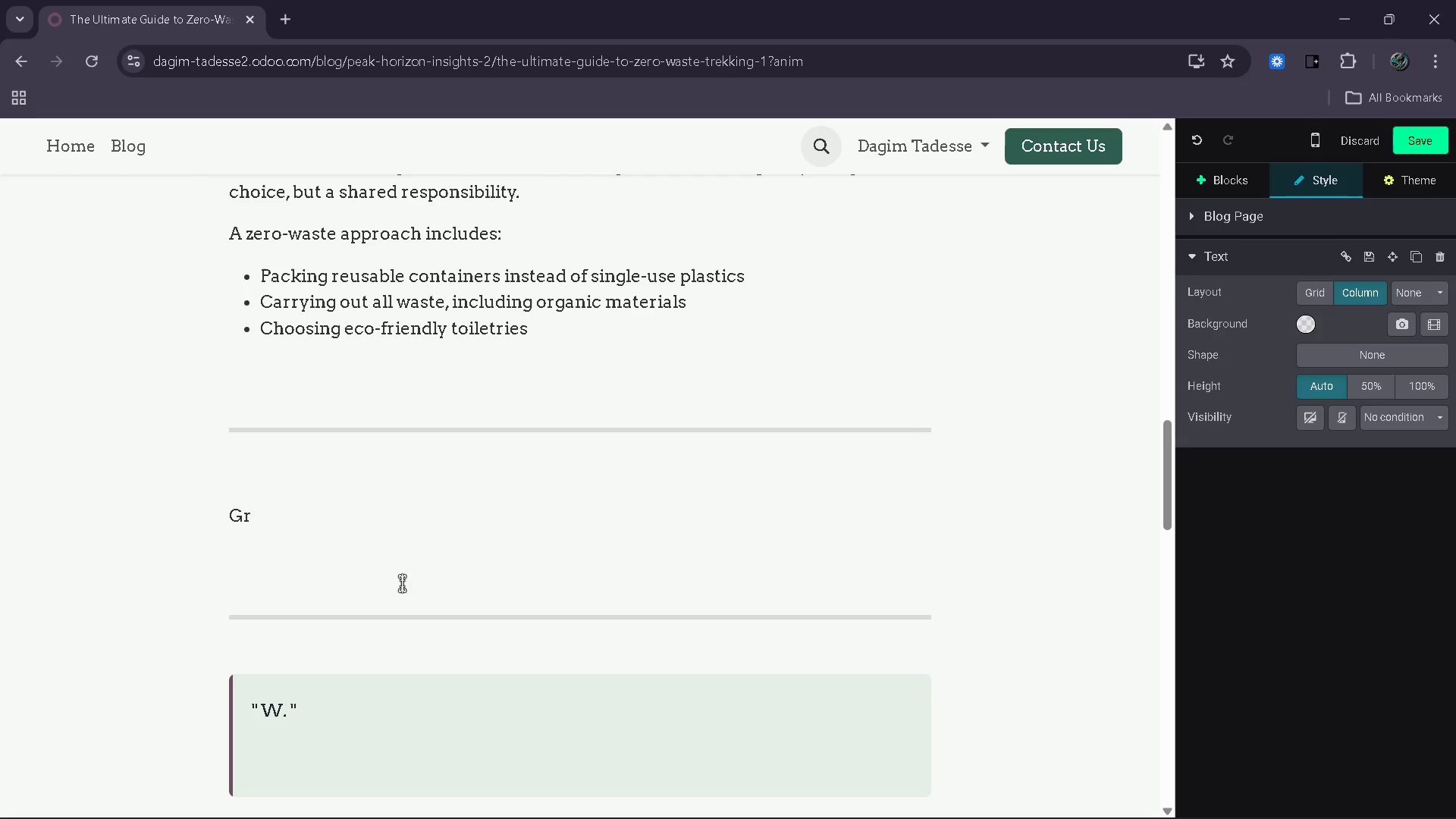 
type( taht ====)
key(Backspace)
key(Backspace)
key(Backspace)
key(Backspace)
key(Backspace)
key(Backspace)
key(Backspace)
key(Backspace)
type(hat do not con)
 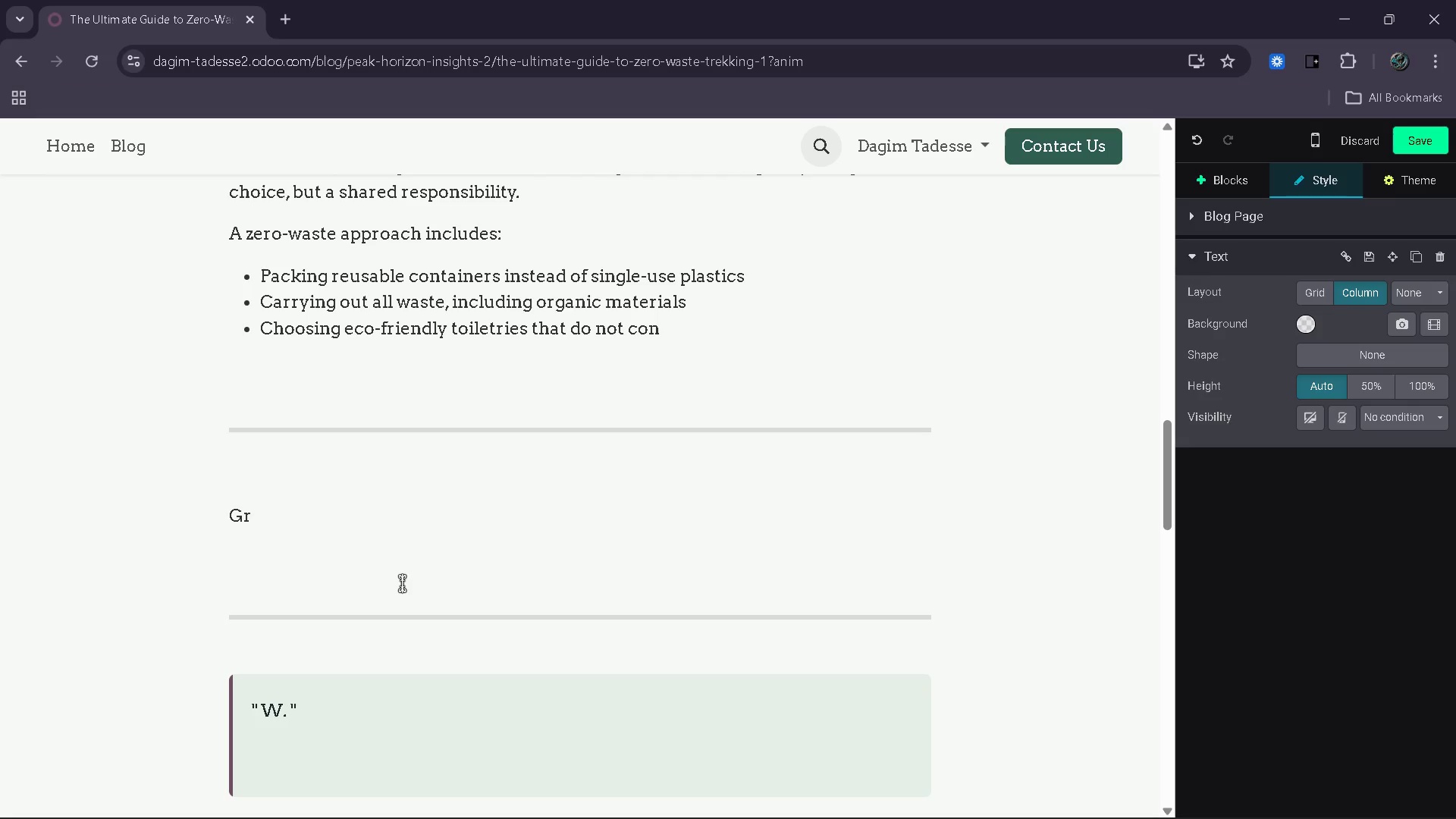 
wait(19.47)
 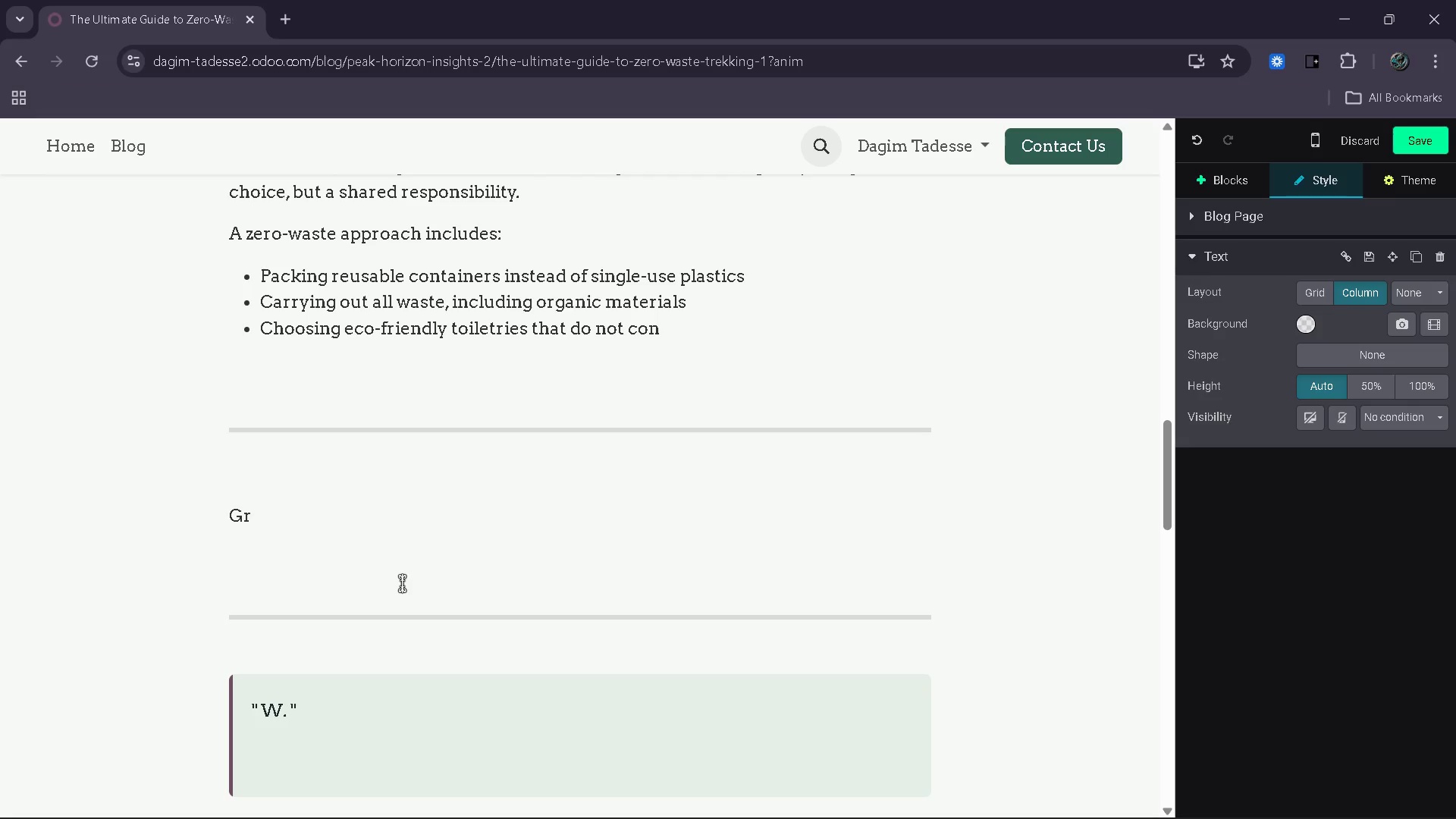 
left_click([951, 786])